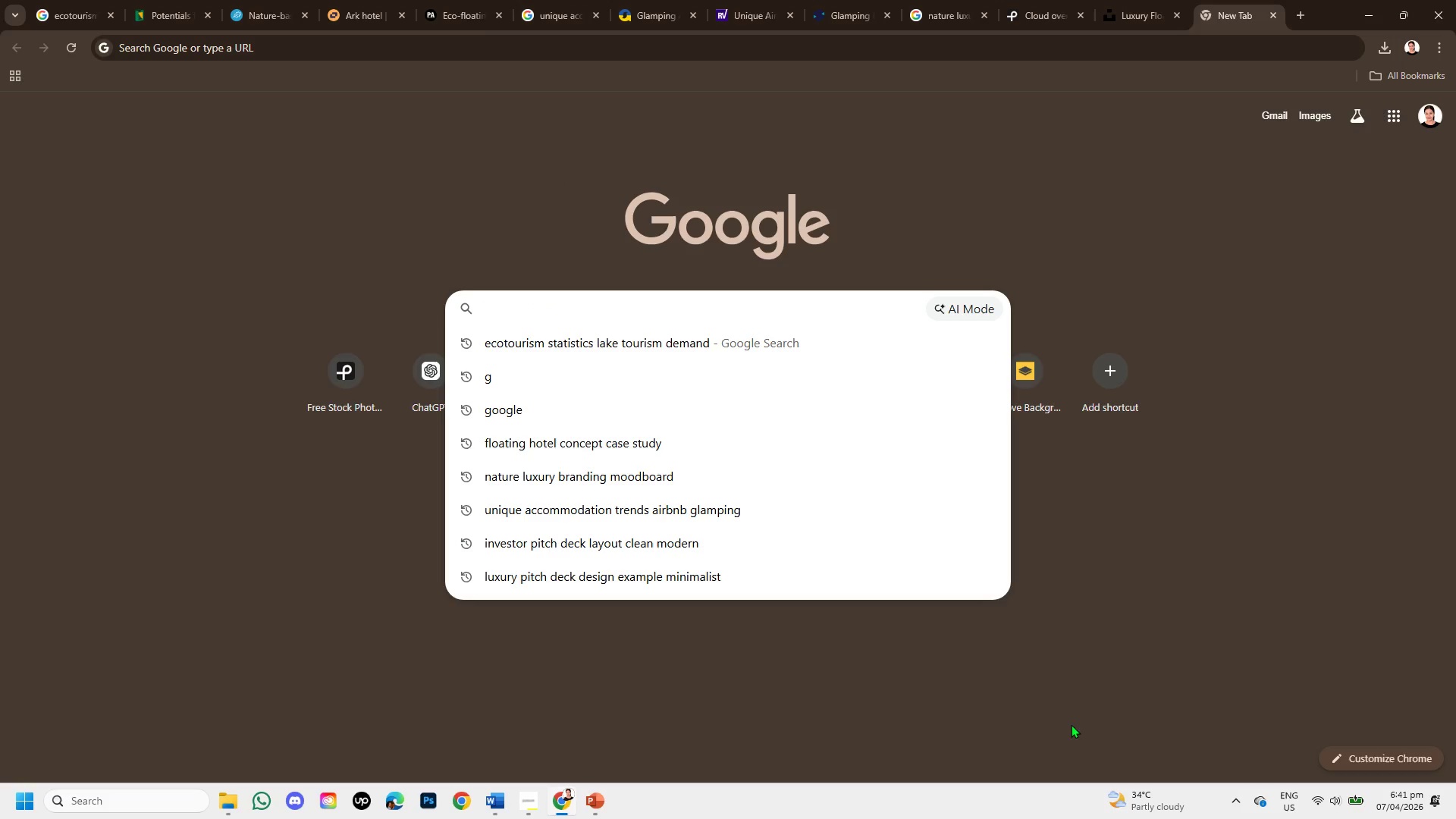 
key(G)
 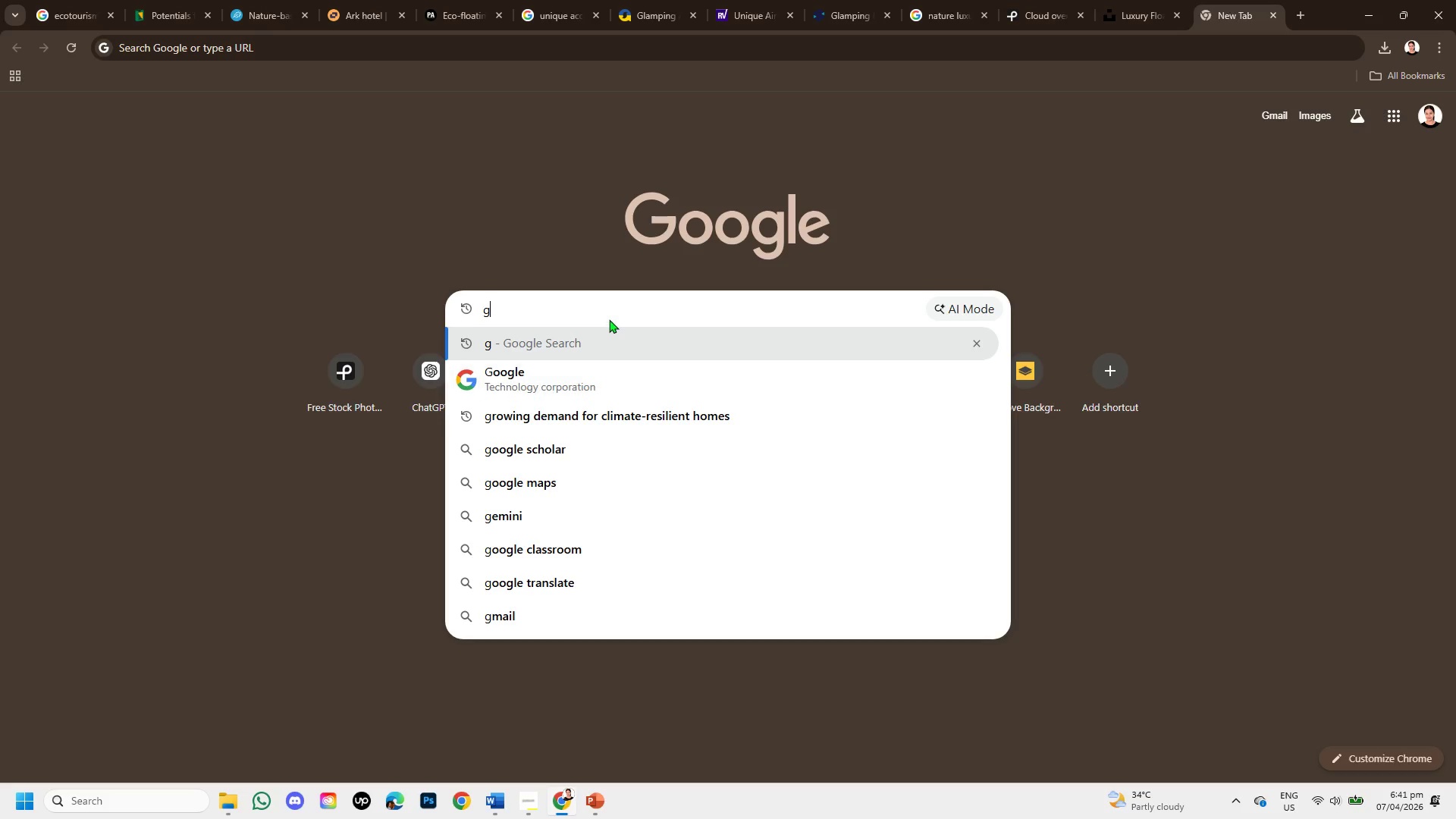 
left_click([604, 378])
 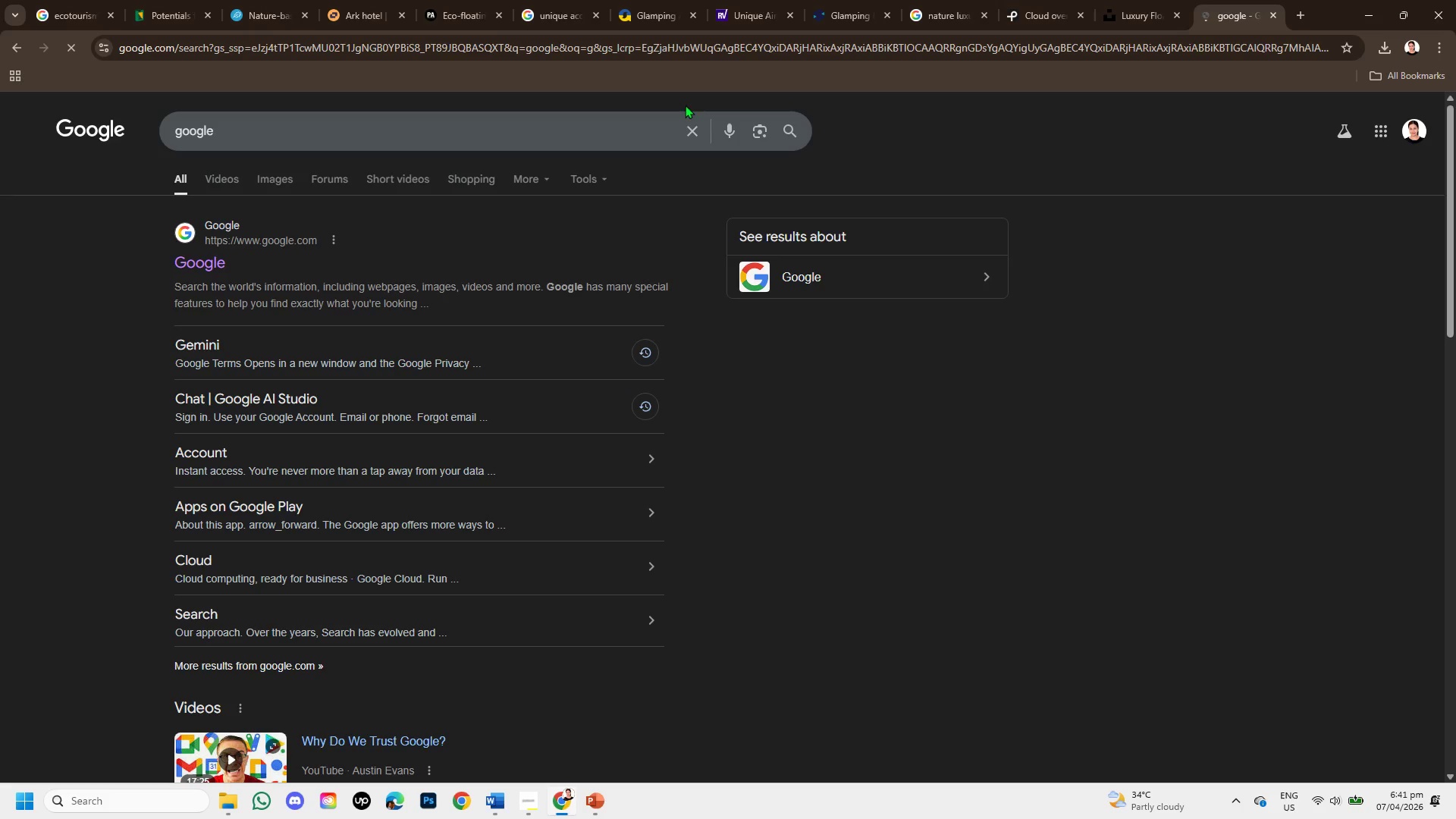 
left_click([695, 128])
 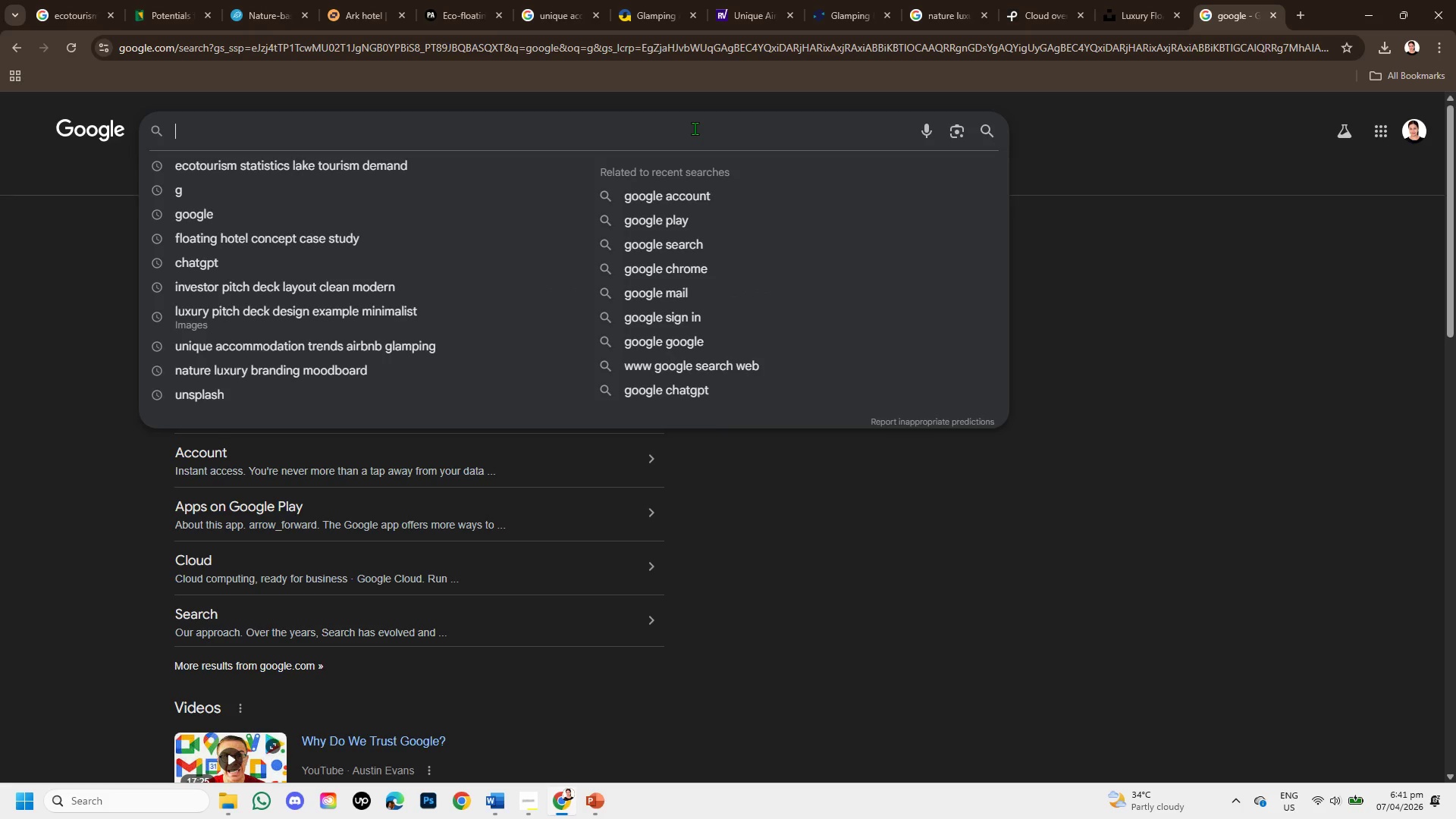 
type(floating cabins businesss )
key(Backspace)
key(Backspace)
type( model profitability )
 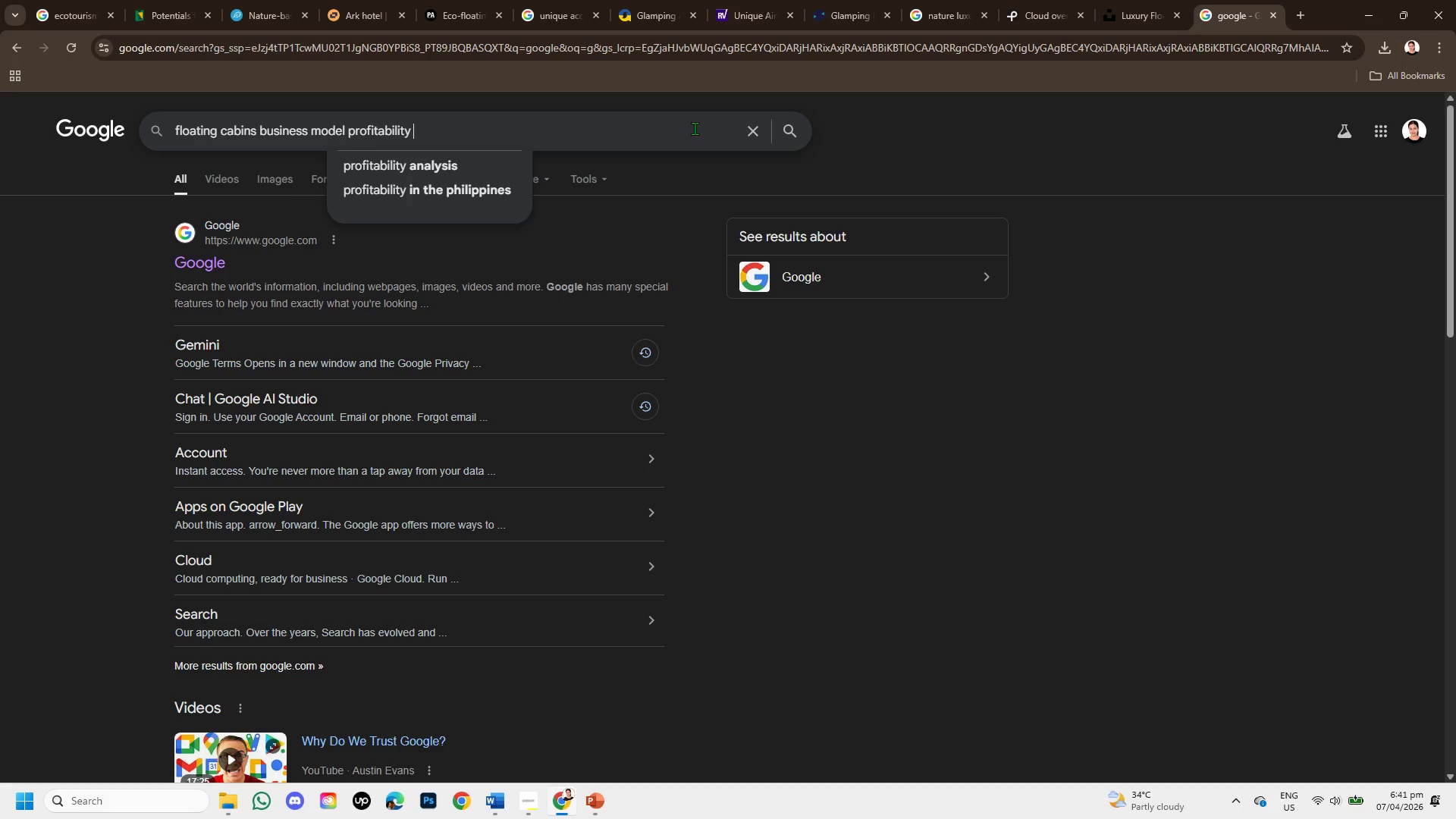 
key(Enter)
 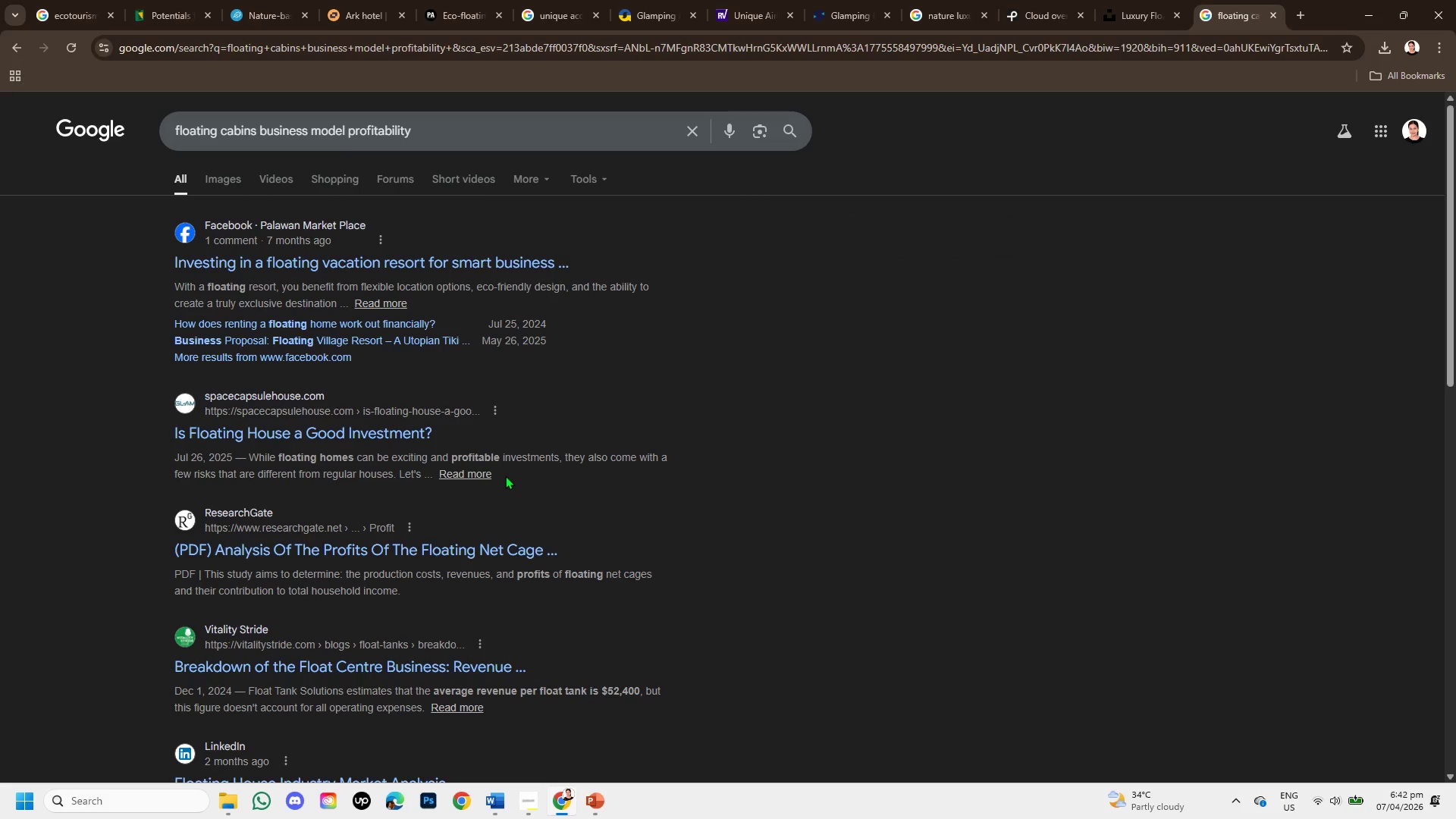 
scroll: coordinate [505, 484], scroll_direction: down, amount: 1.0
 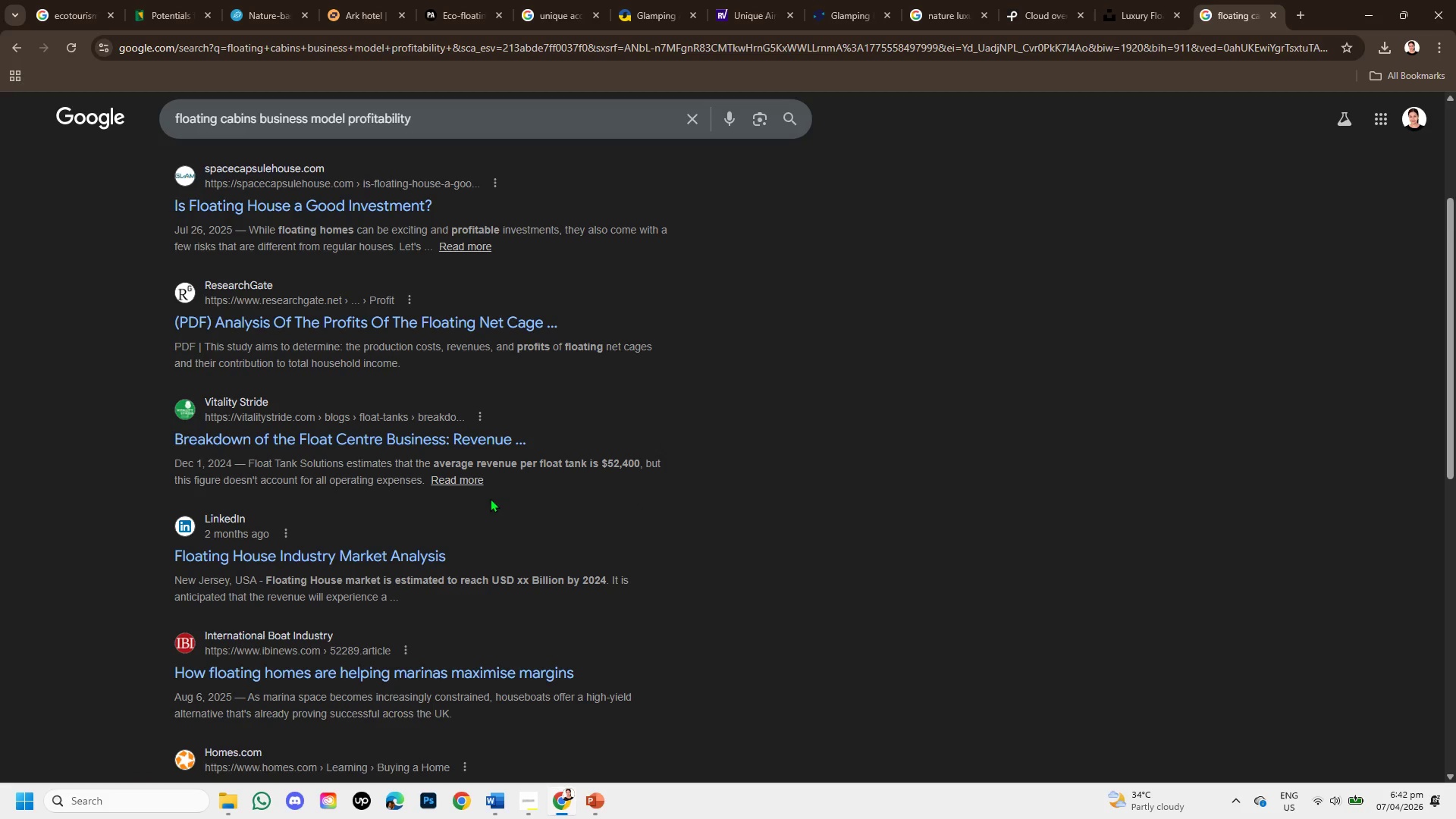 
right_click([426, 427])
 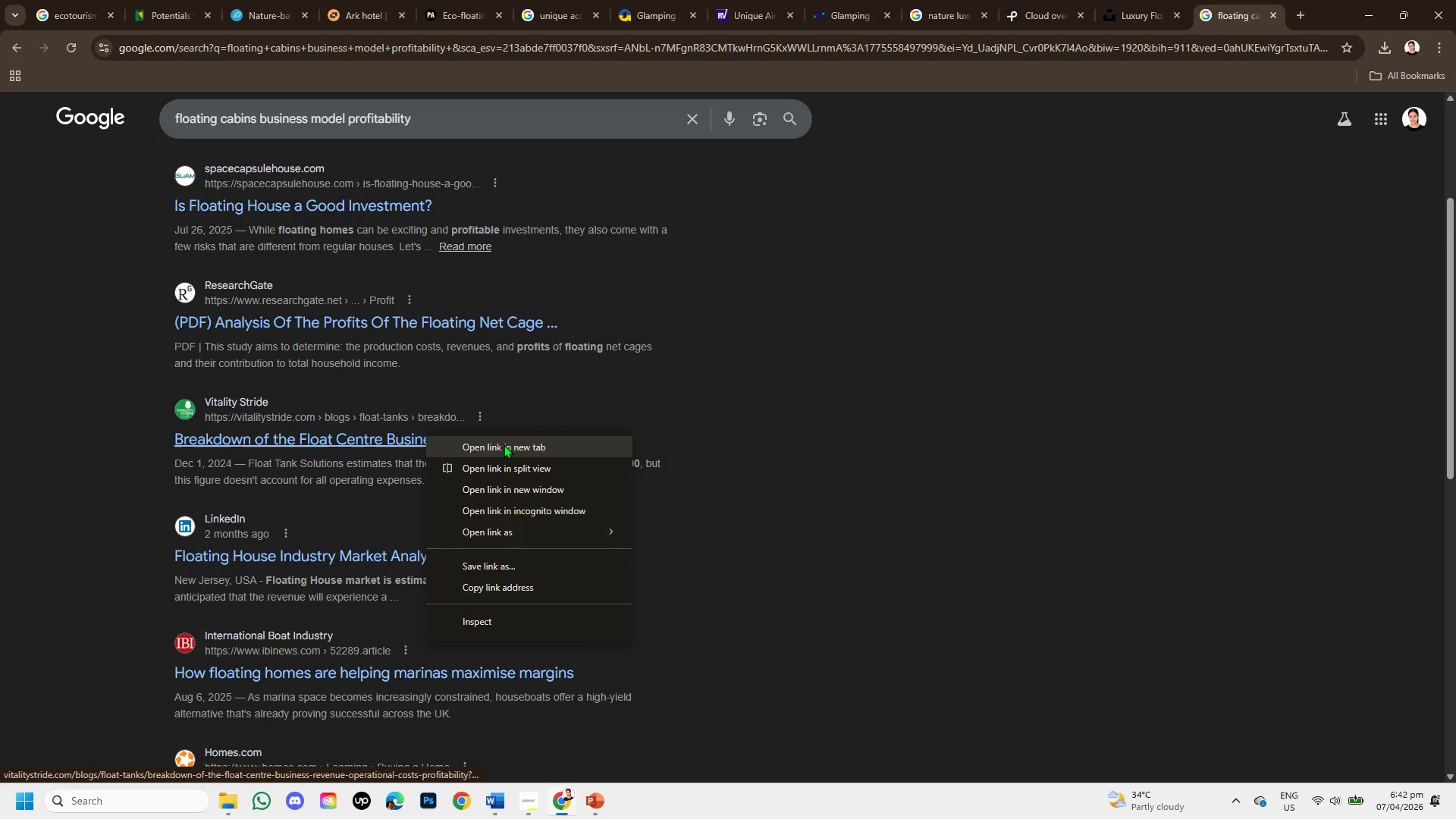 
left_click([504, 444])
 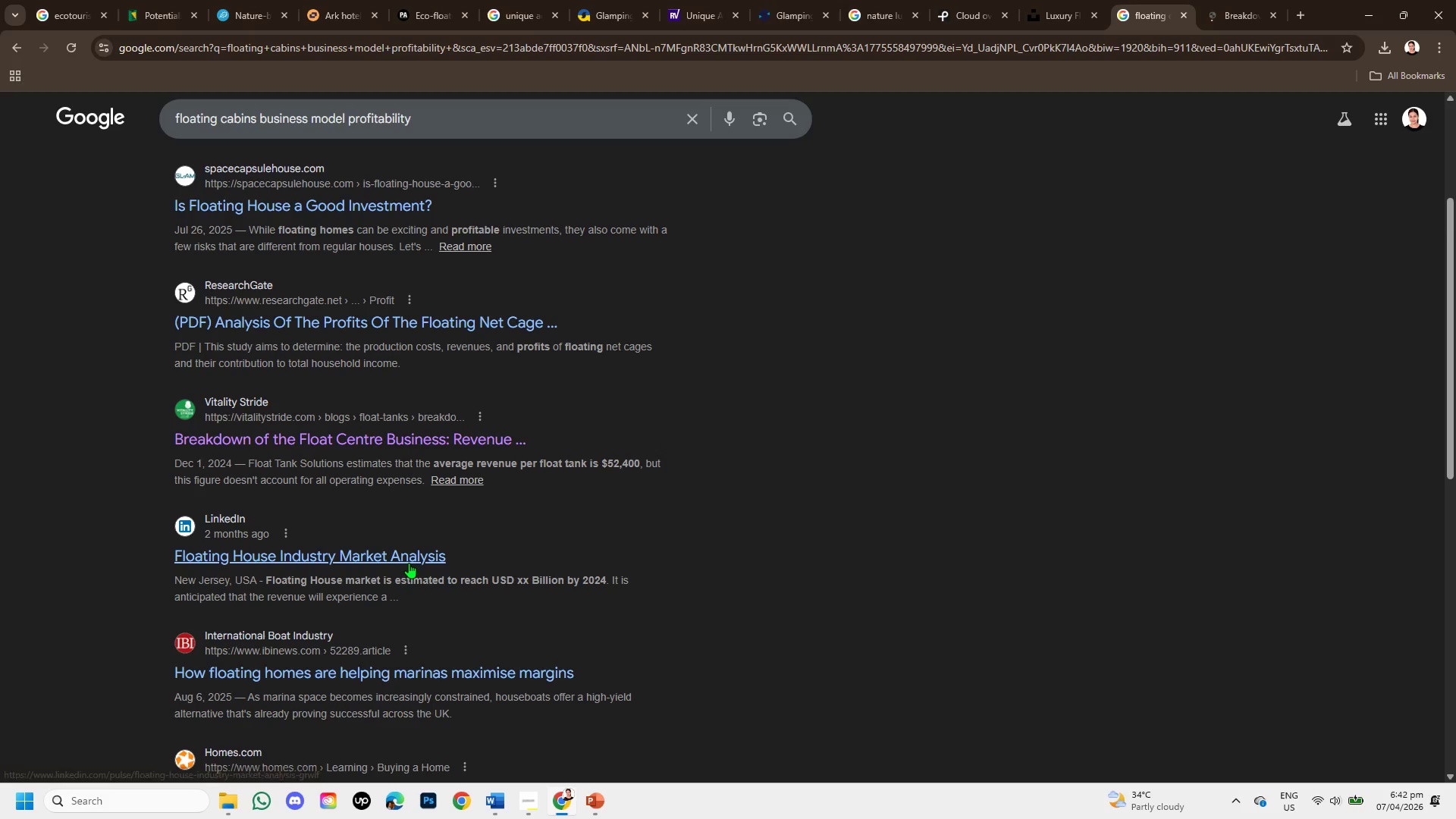 
scroll: coordinate [406, 613], scroll_direction: down, amount: 2.0
 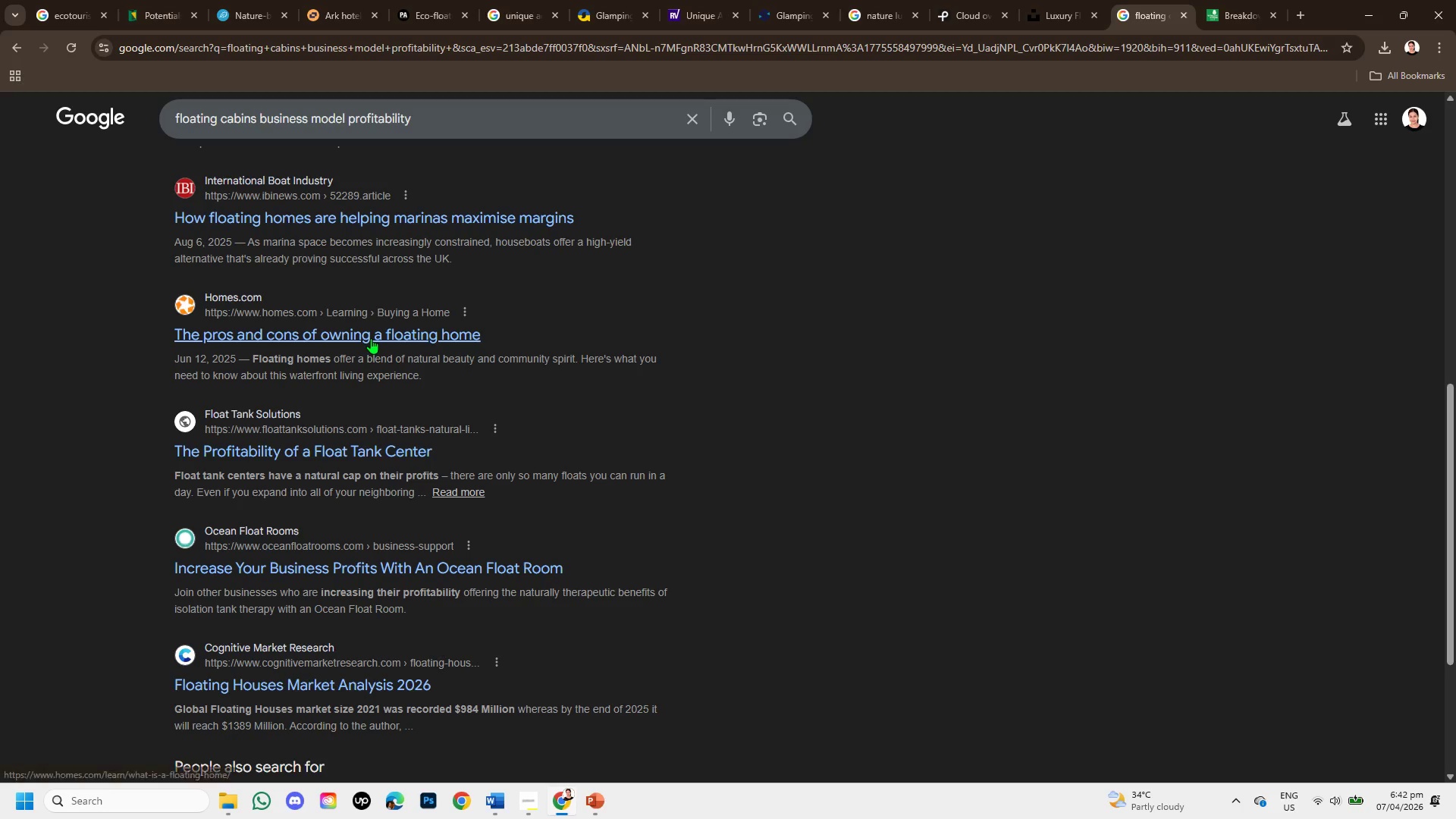 
right_click([369, 337])
 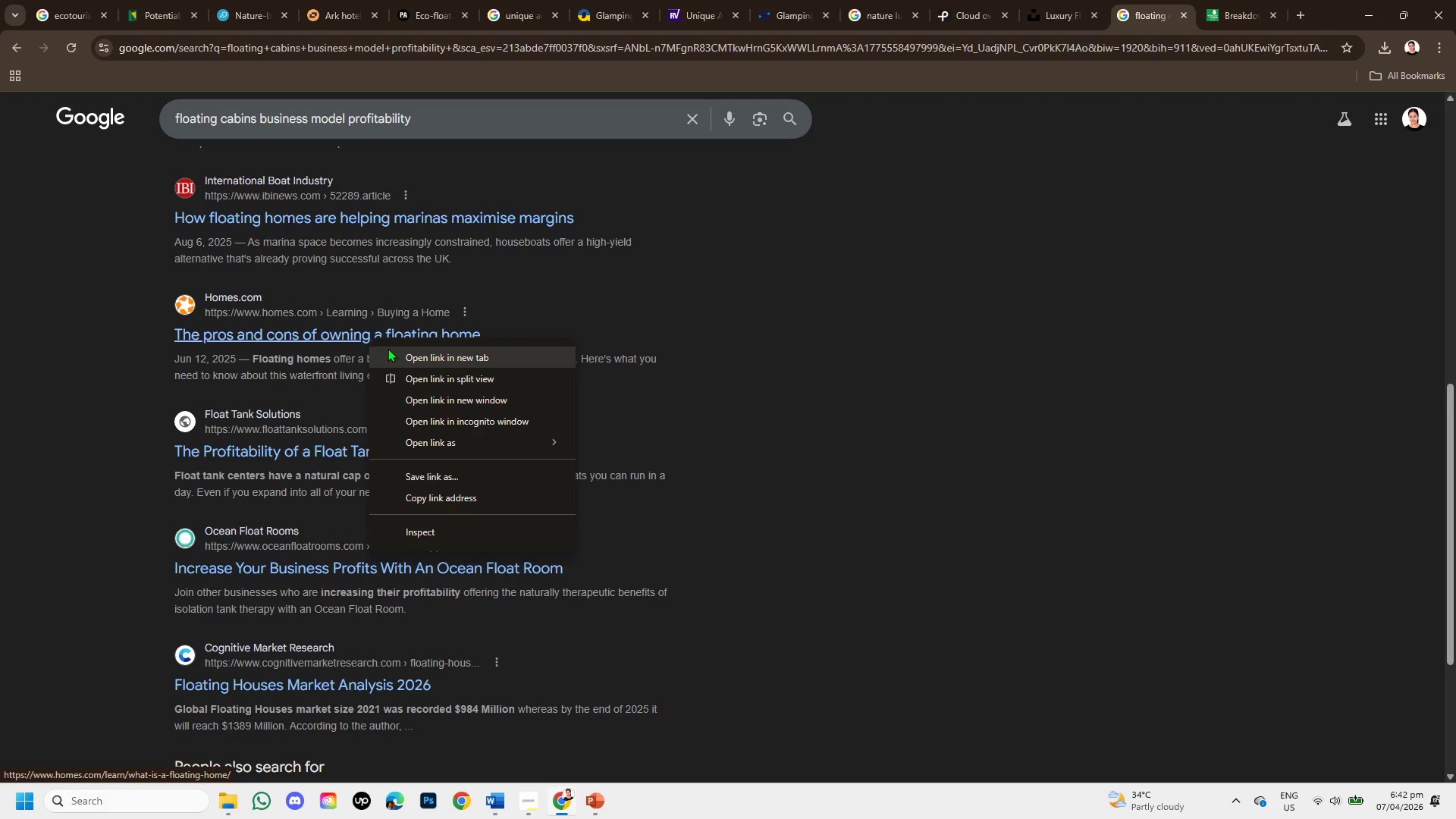 
left_click([388, 348])
 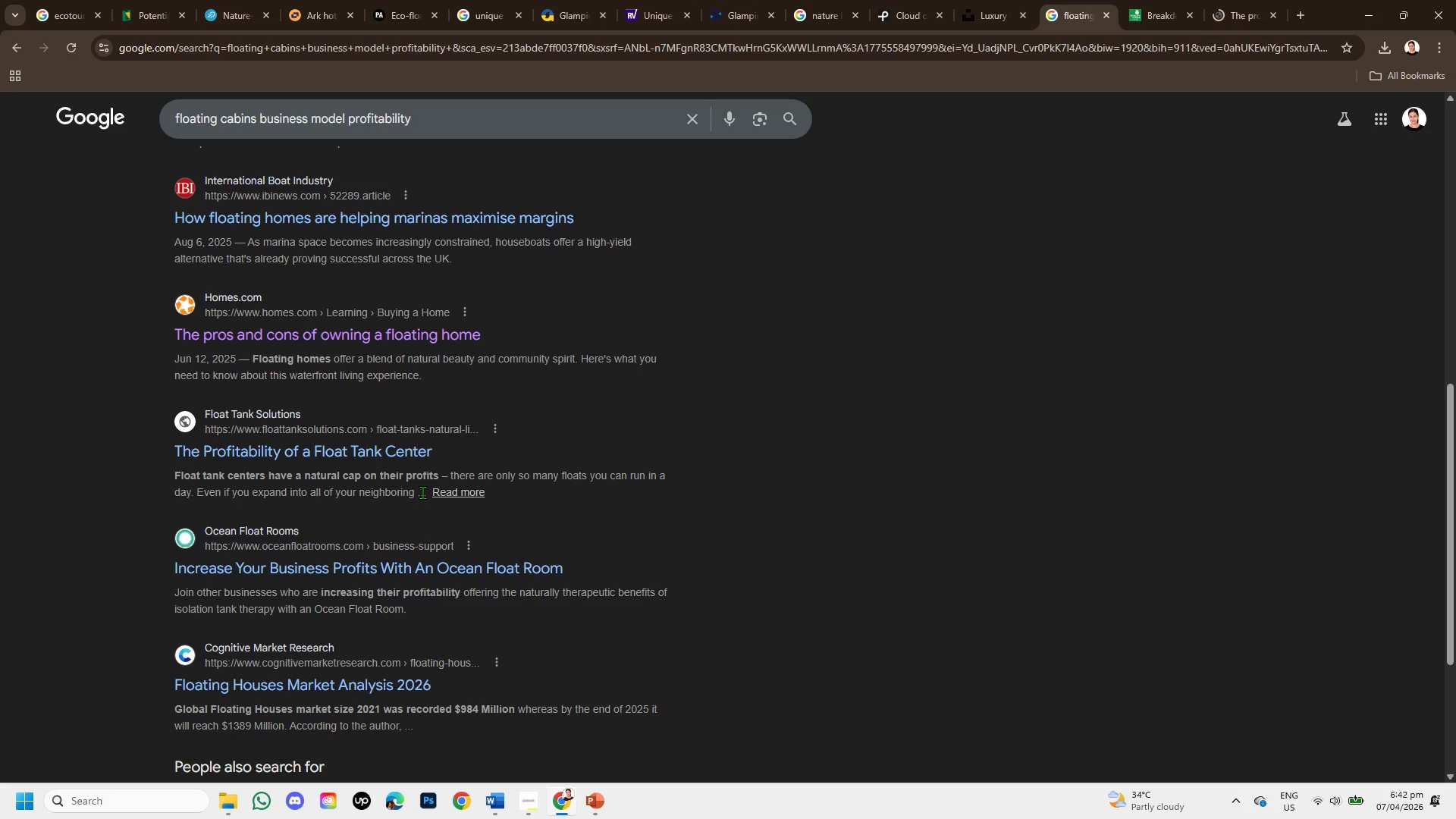 
scroll: coordinate [422, 492], scroll_direction: down, amount: 1.0
 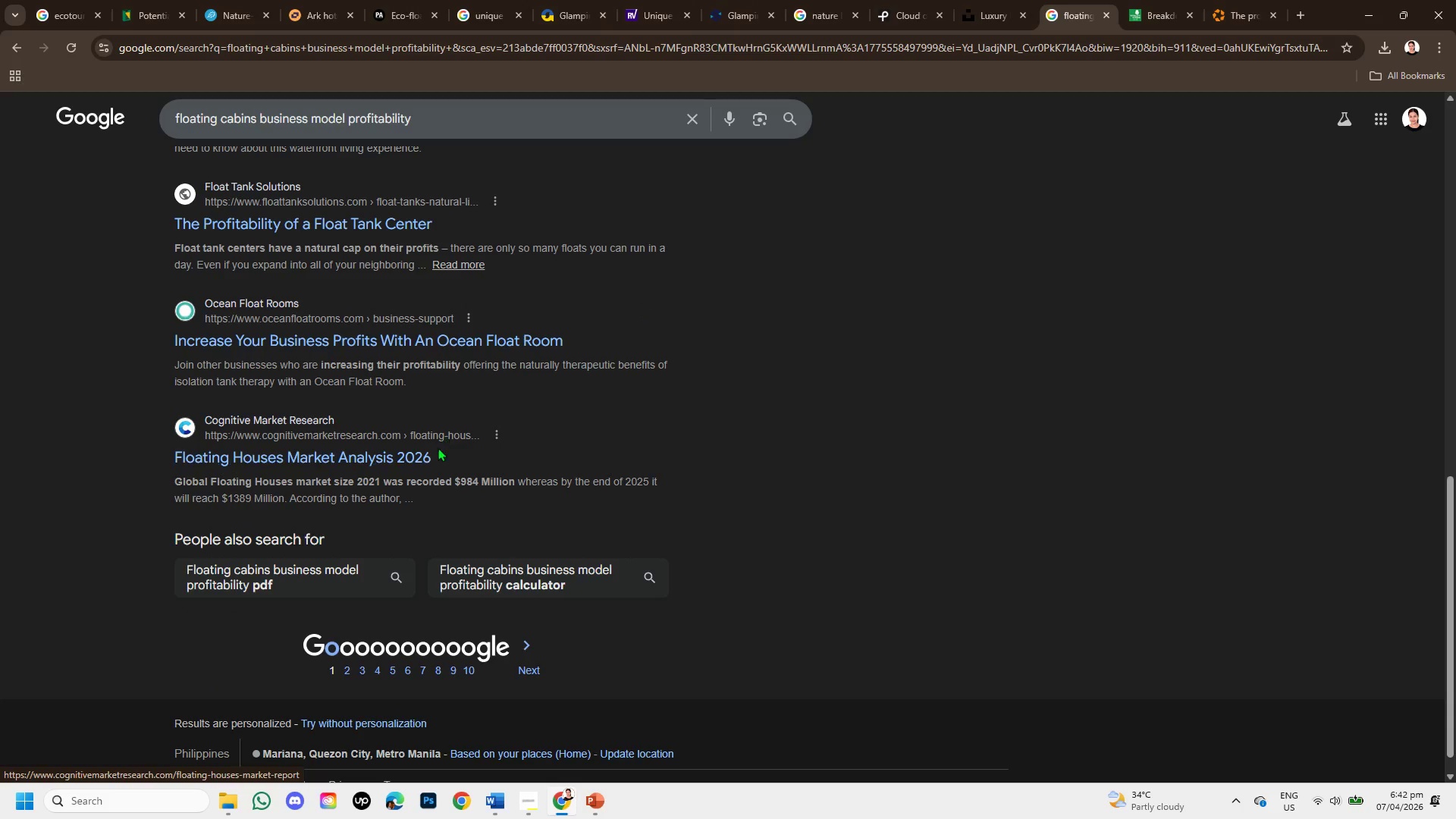 
right_click([399, 463])
 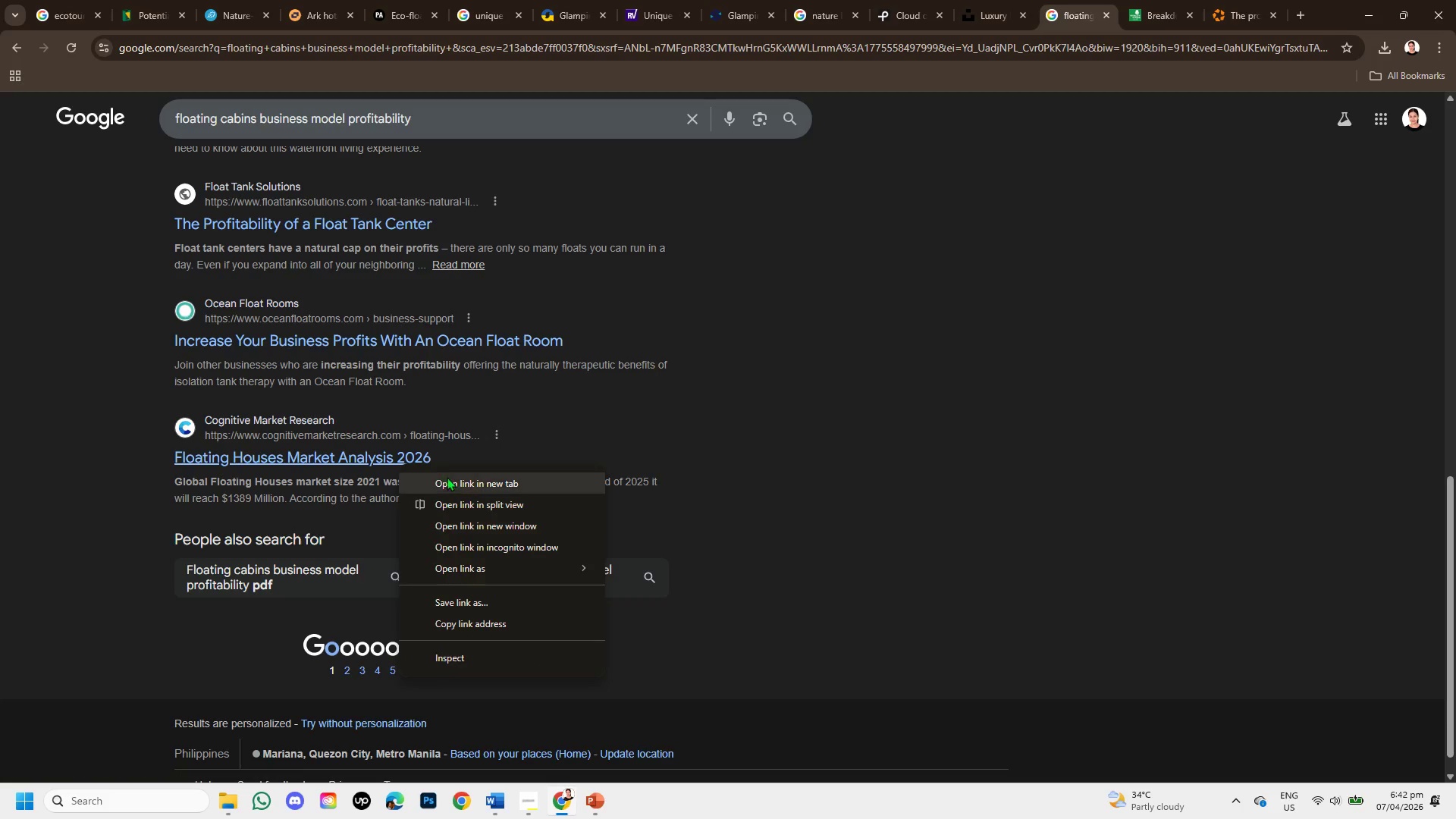 
left_click([450, 482])
 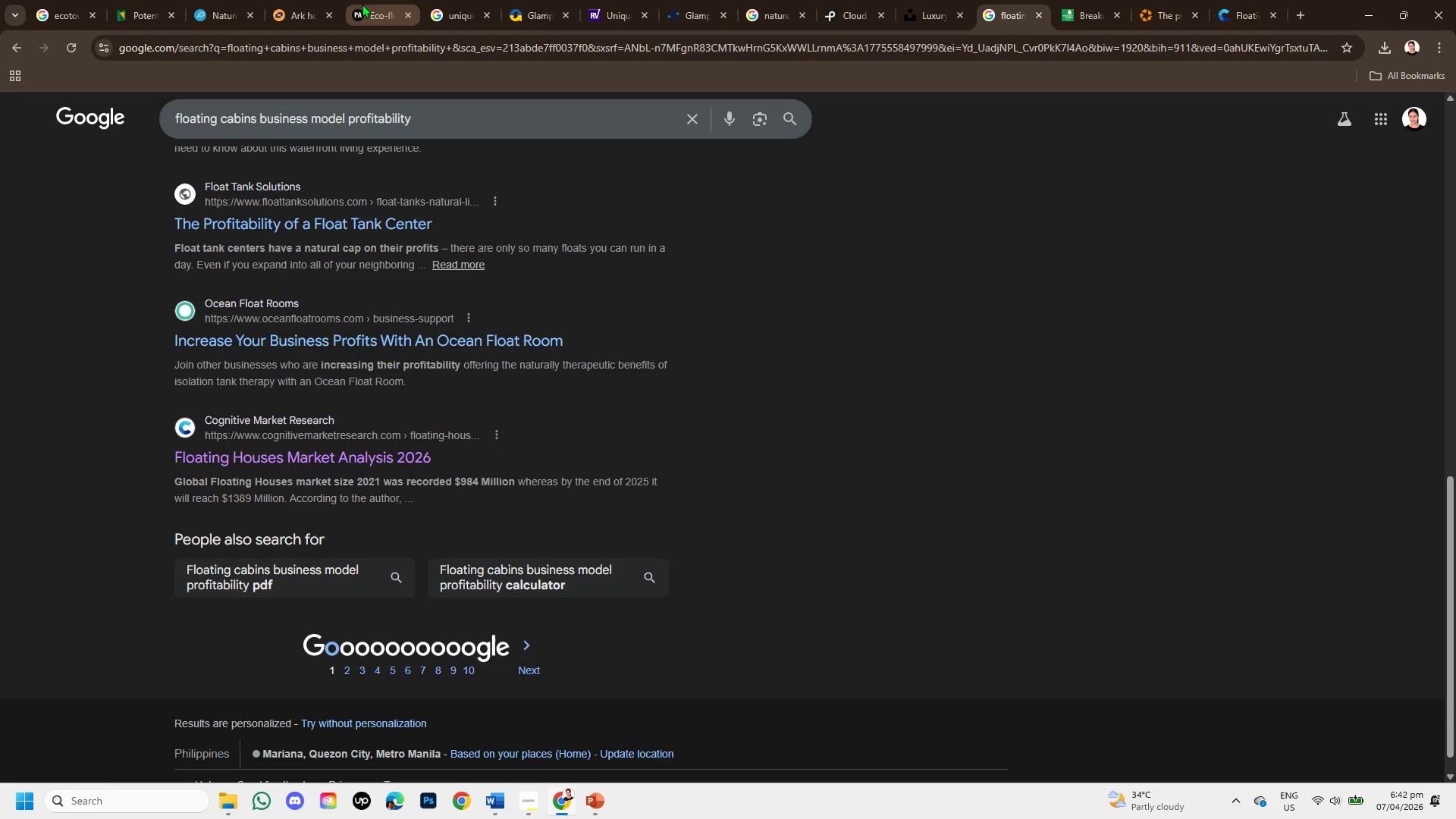 
left_click([227, 5])
 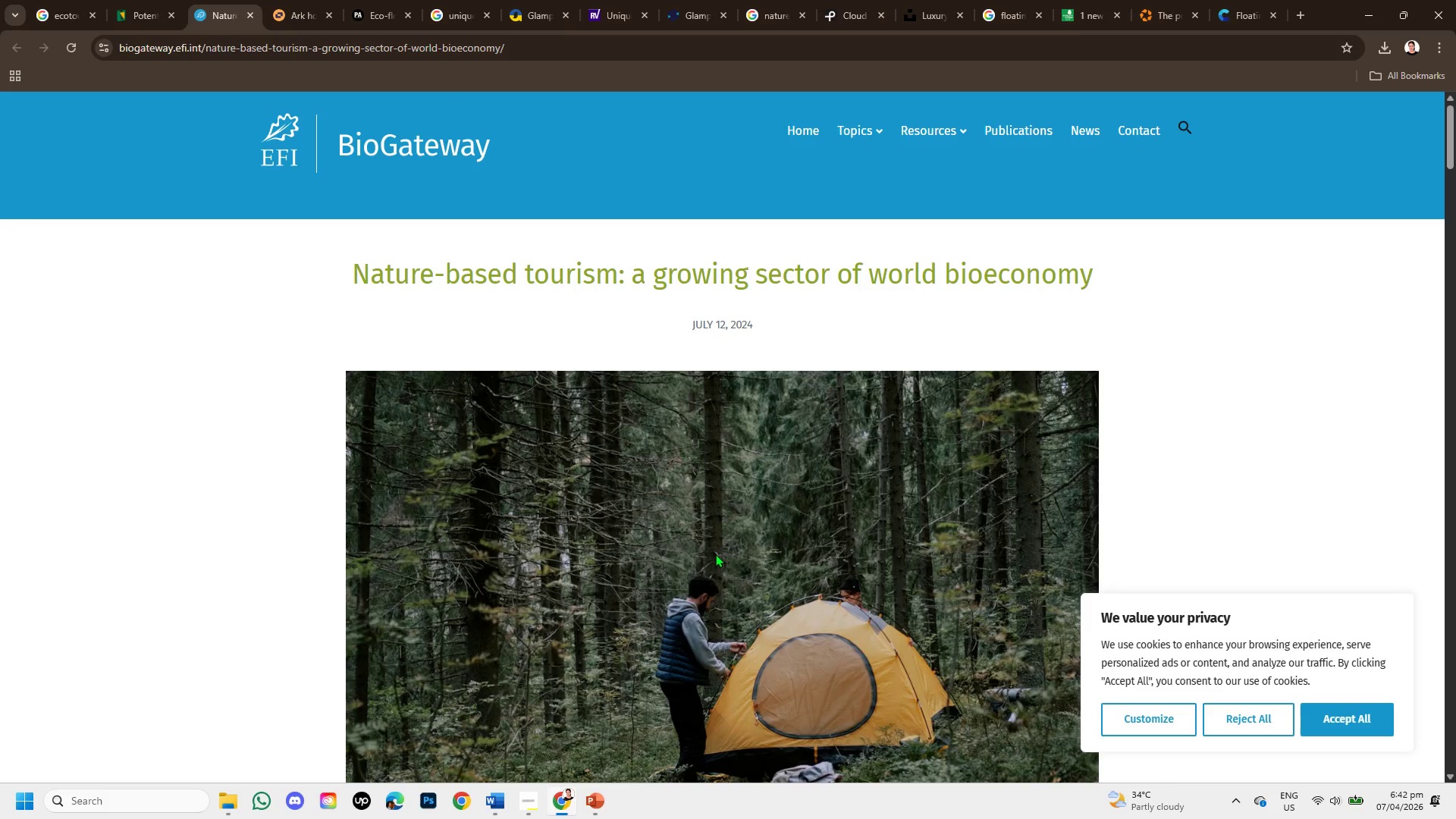 
scroll: coordinate [686, 547], scroll_direction: down, amount: 11.0
 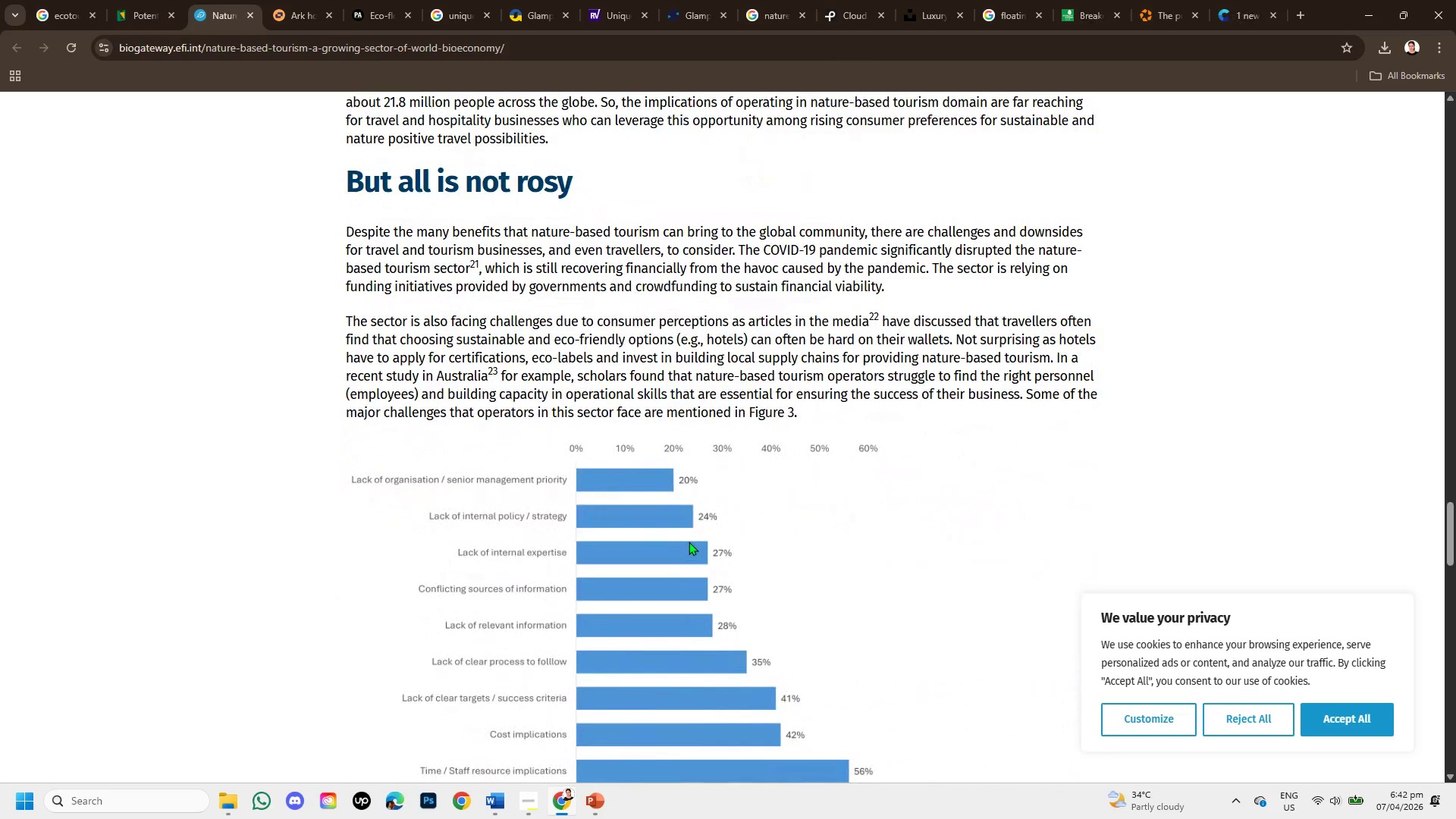 
scroll: coordinate [689, 541], scroll_direction: down, amount: 3.0
 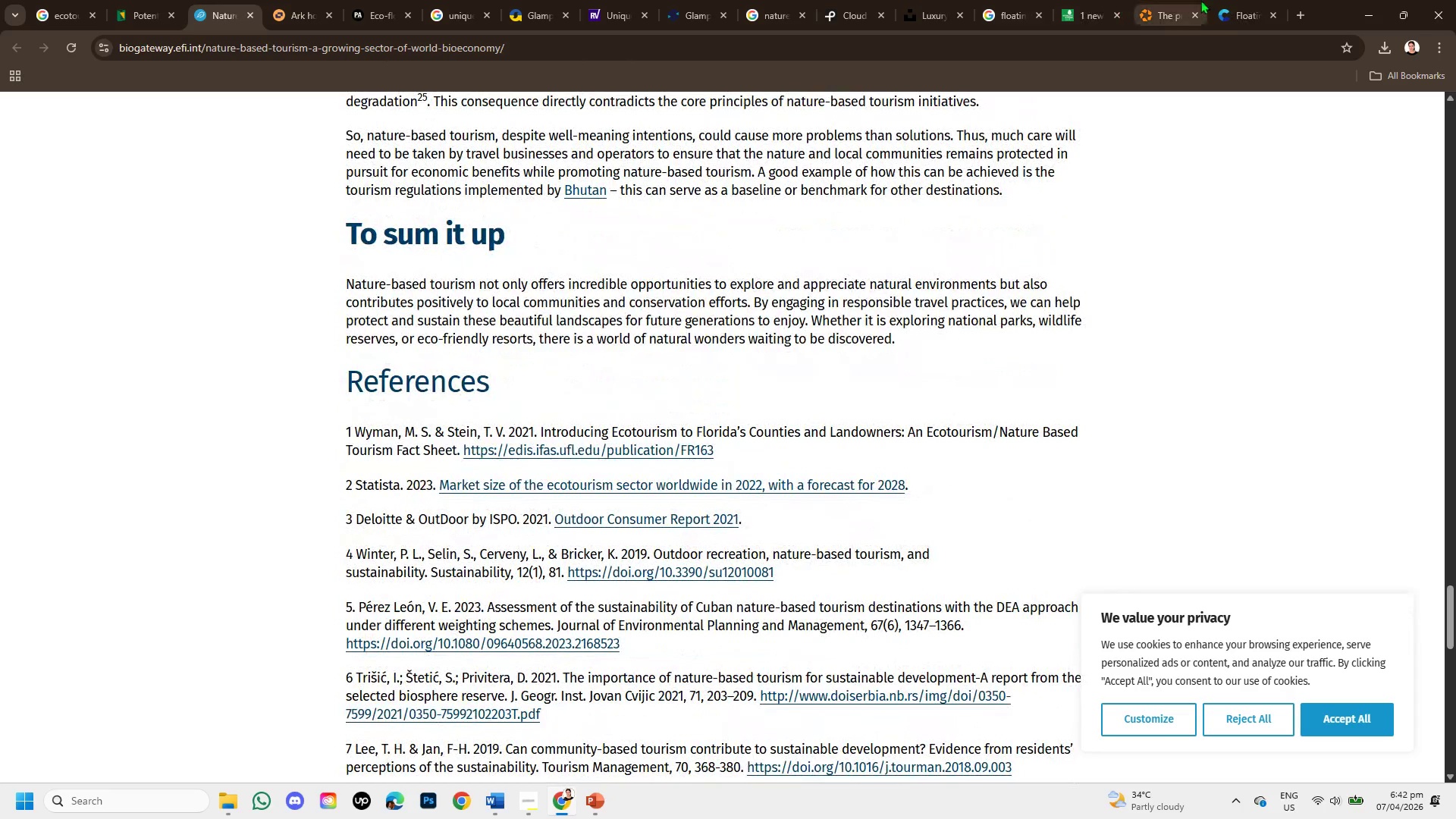 
left_click([1238, 7])
 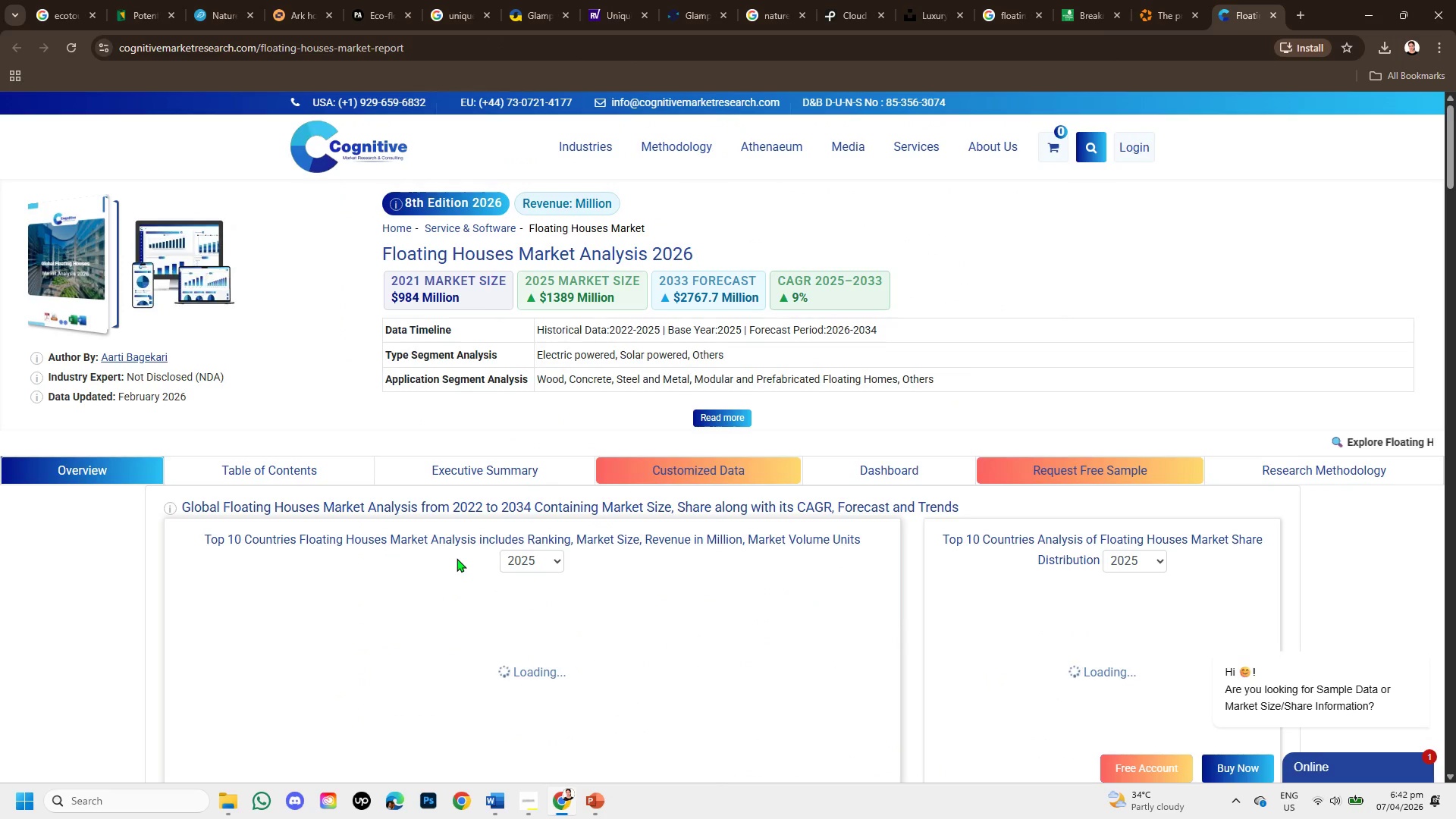 
scroll: coordinate [539, 566], scroll_direction: down, amount: 2.0
 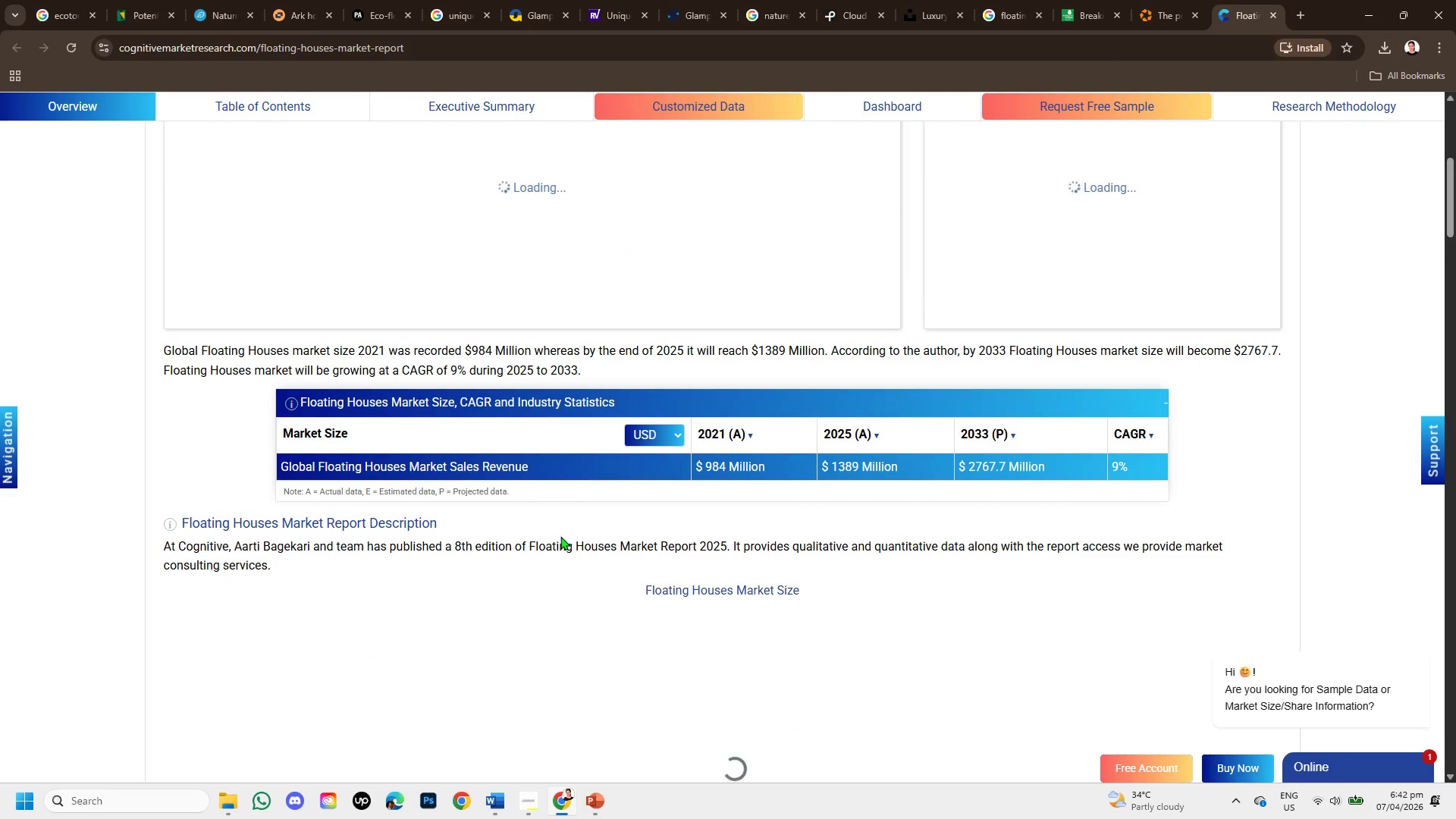 
scroll: coordinate [560, 536], scroll_direction: up, amount: 1.0
 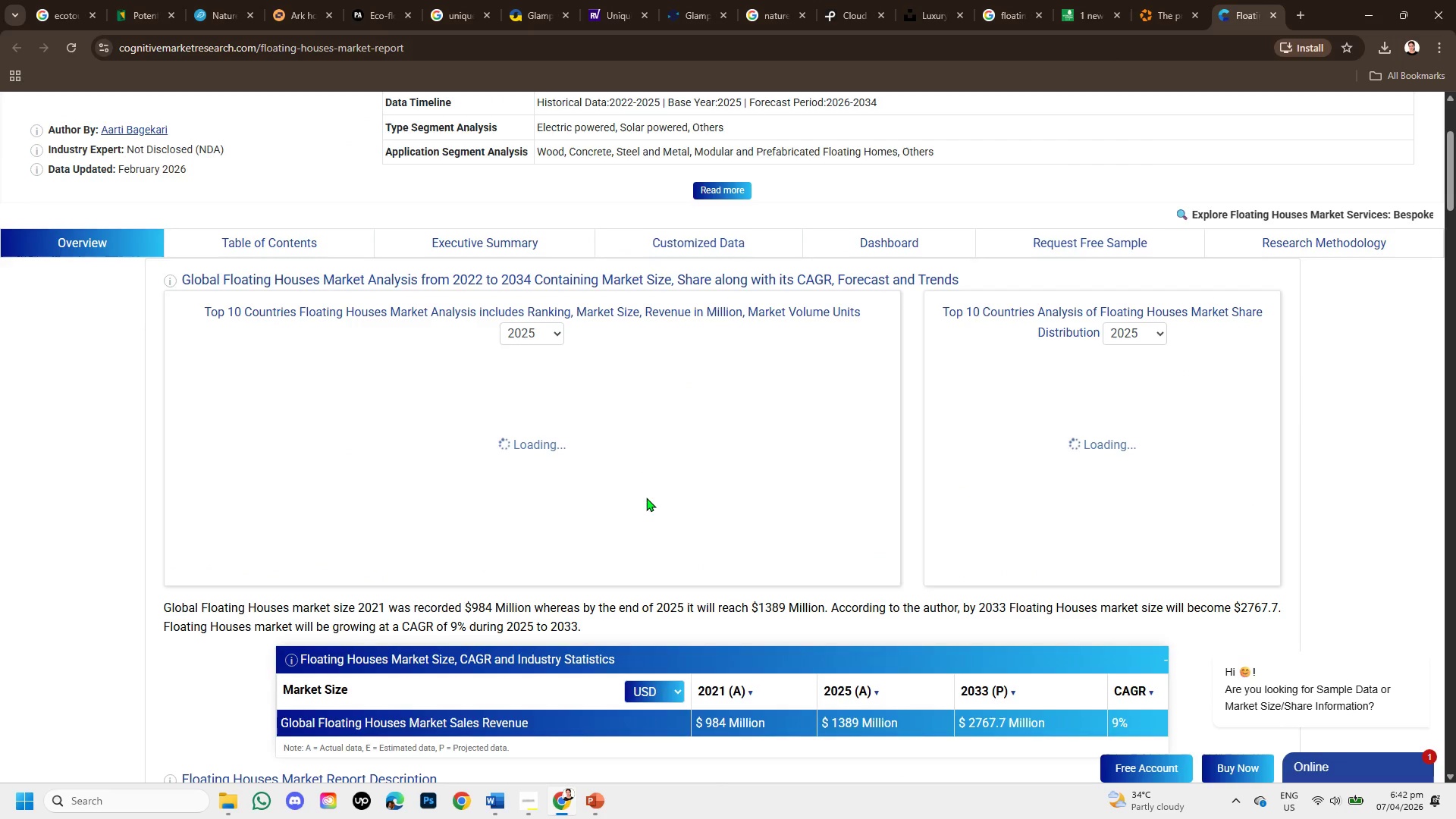 
scroll: coordinate [646, 497], scroll_direction: down, amount: 1.0
 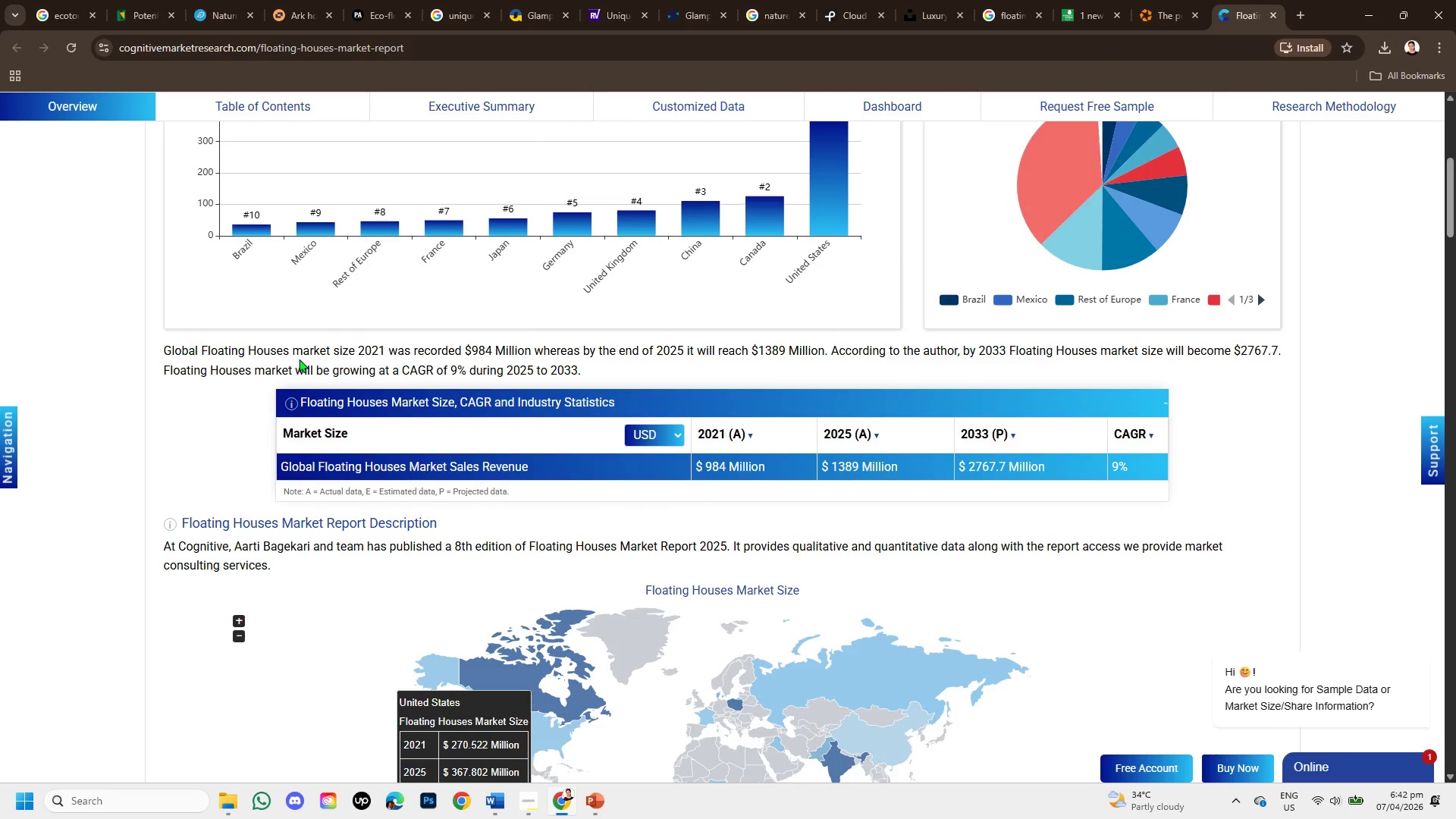 
scroll: coordinate [334, 364], scroll_direction: up, amount: 1.0
 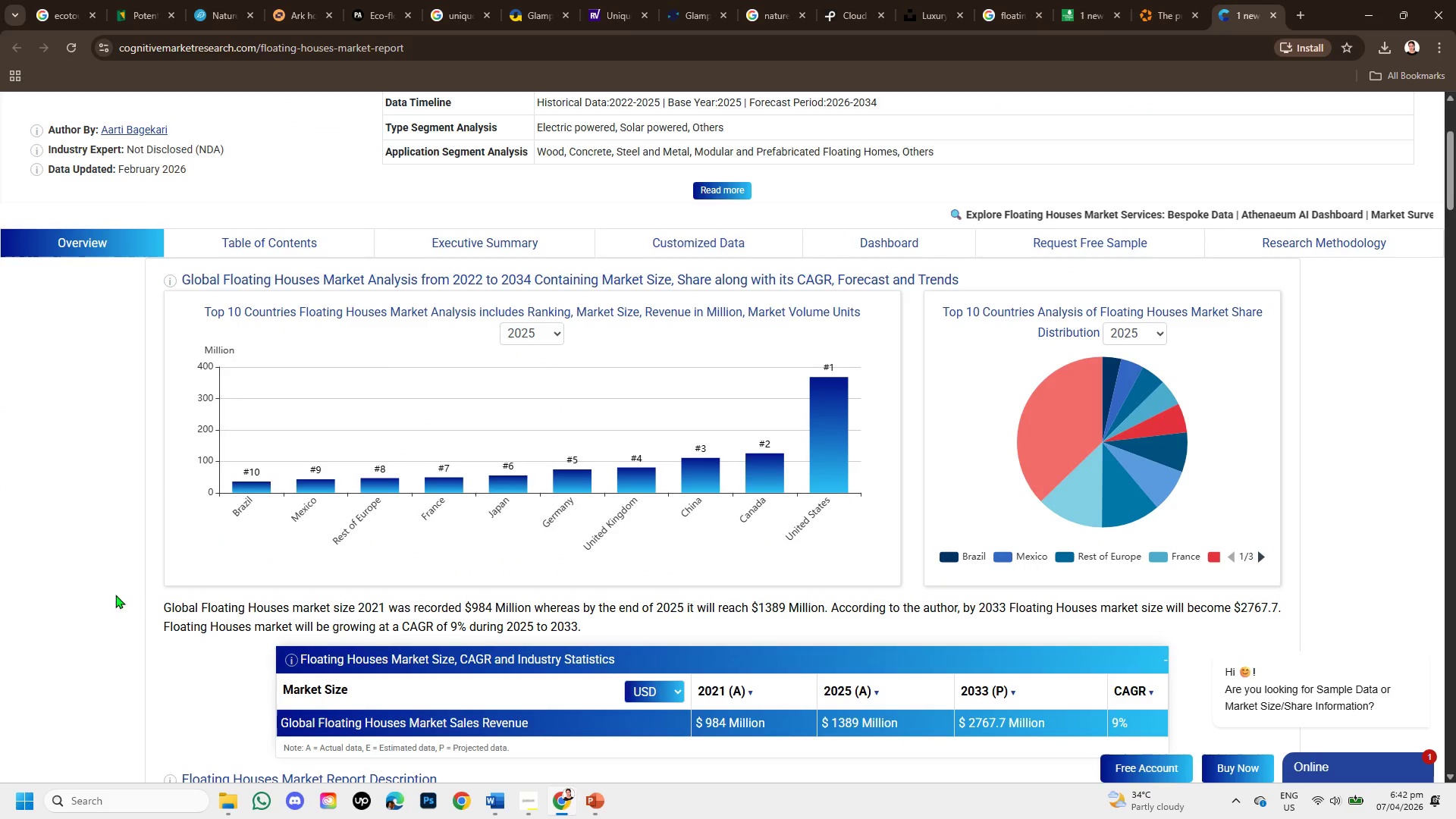 
left_click_drag(start_coordinate=[158, 604], to_coordinate=[920, 622])
 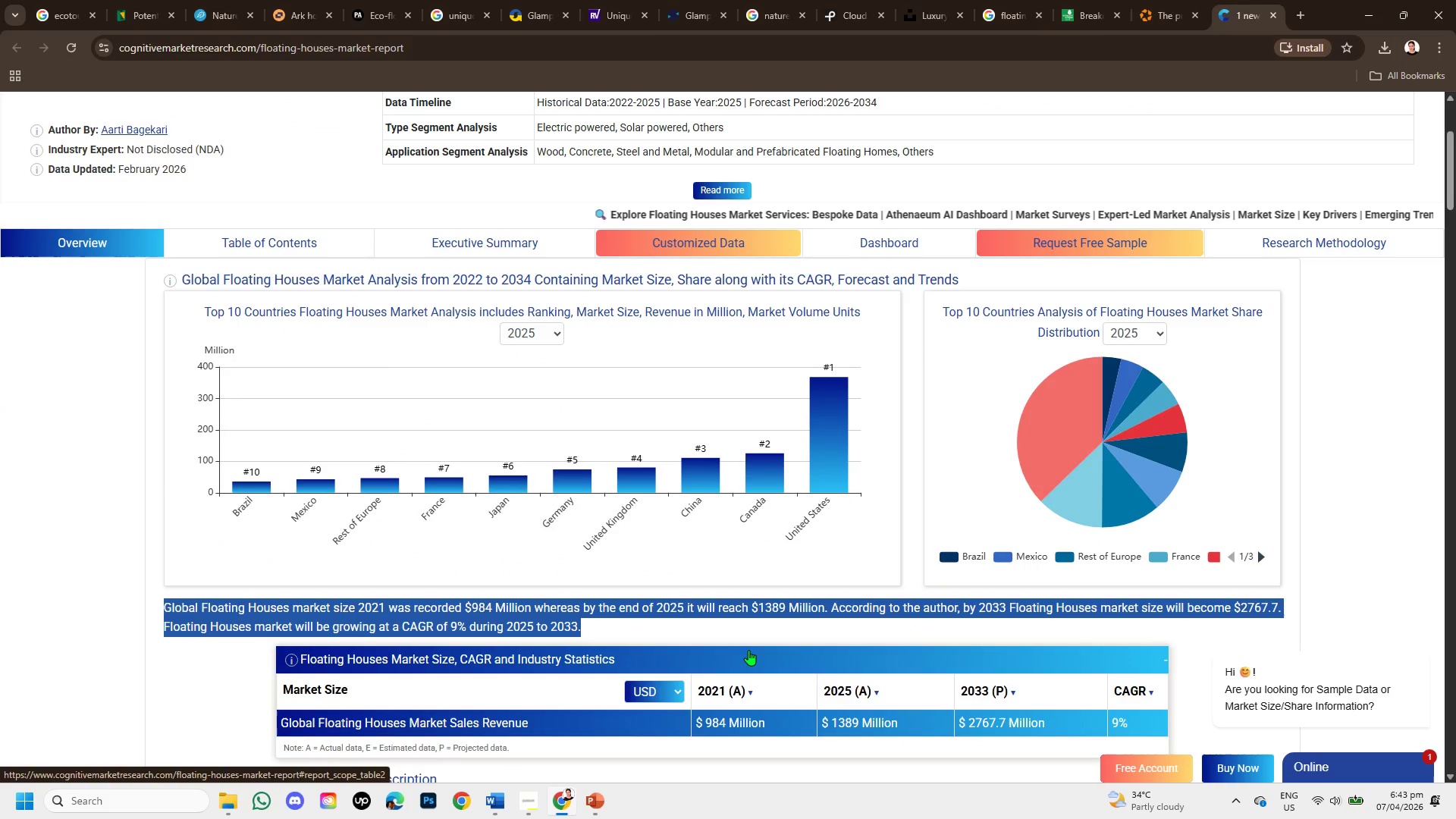 
scroll: coordinate [1132, 522], scroll_direction: down, amount: 5.0
 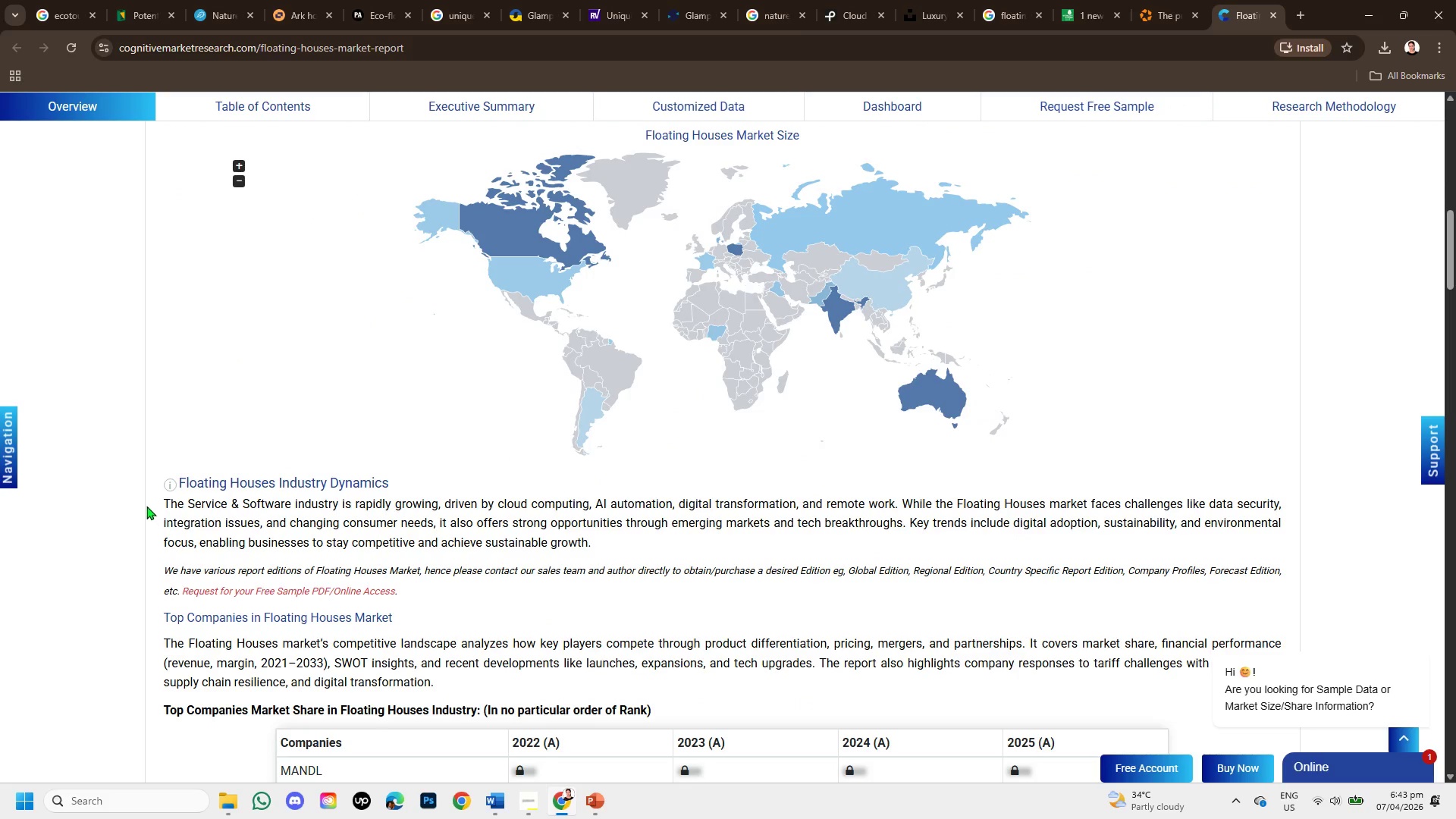 
left_click_drag(start_coordinate=[149, 500], to_coordinate=[627, 538])
 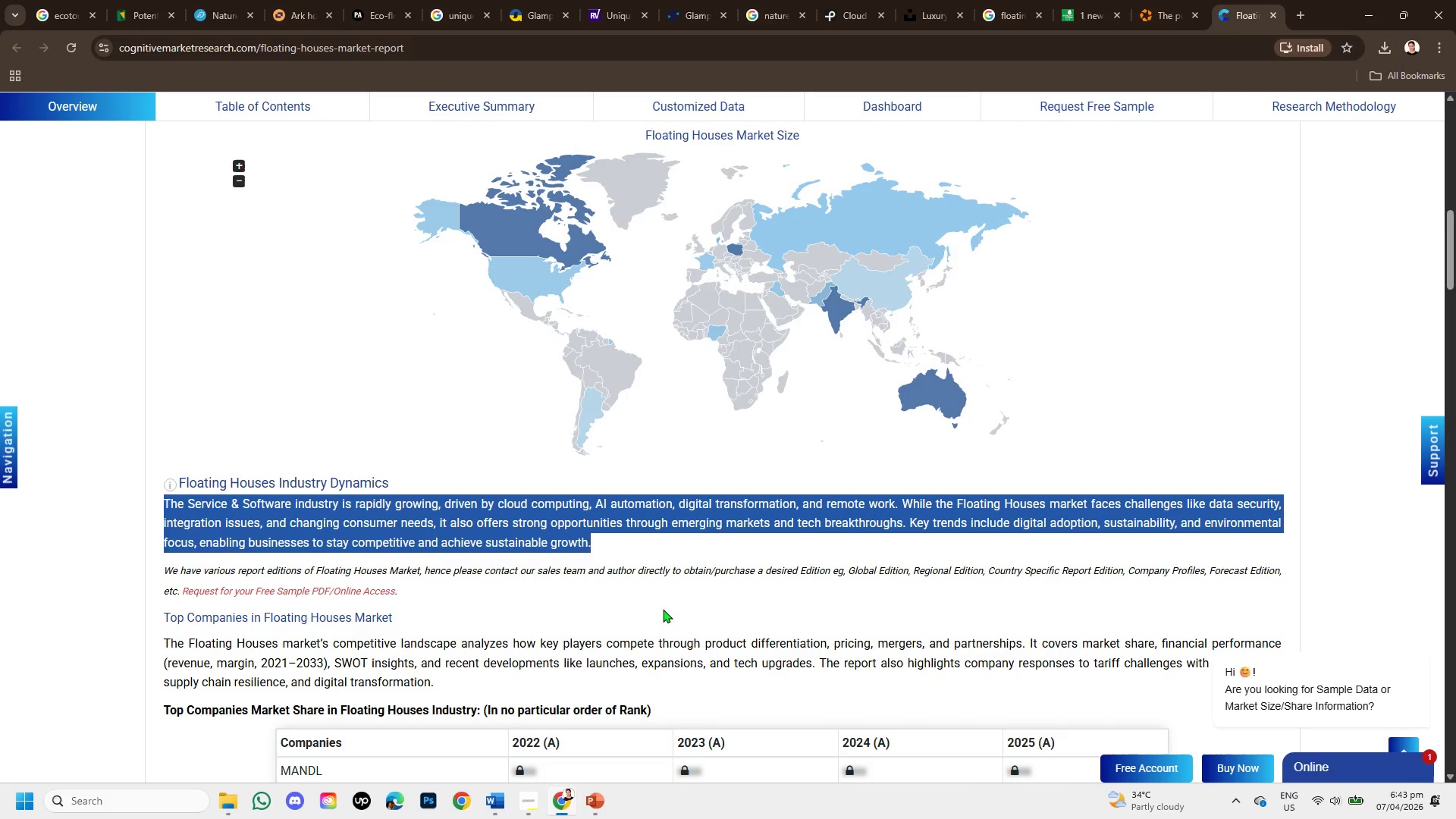 
scroll: coordinate [663, 609], scroll_direction: down, amount: 1.0
 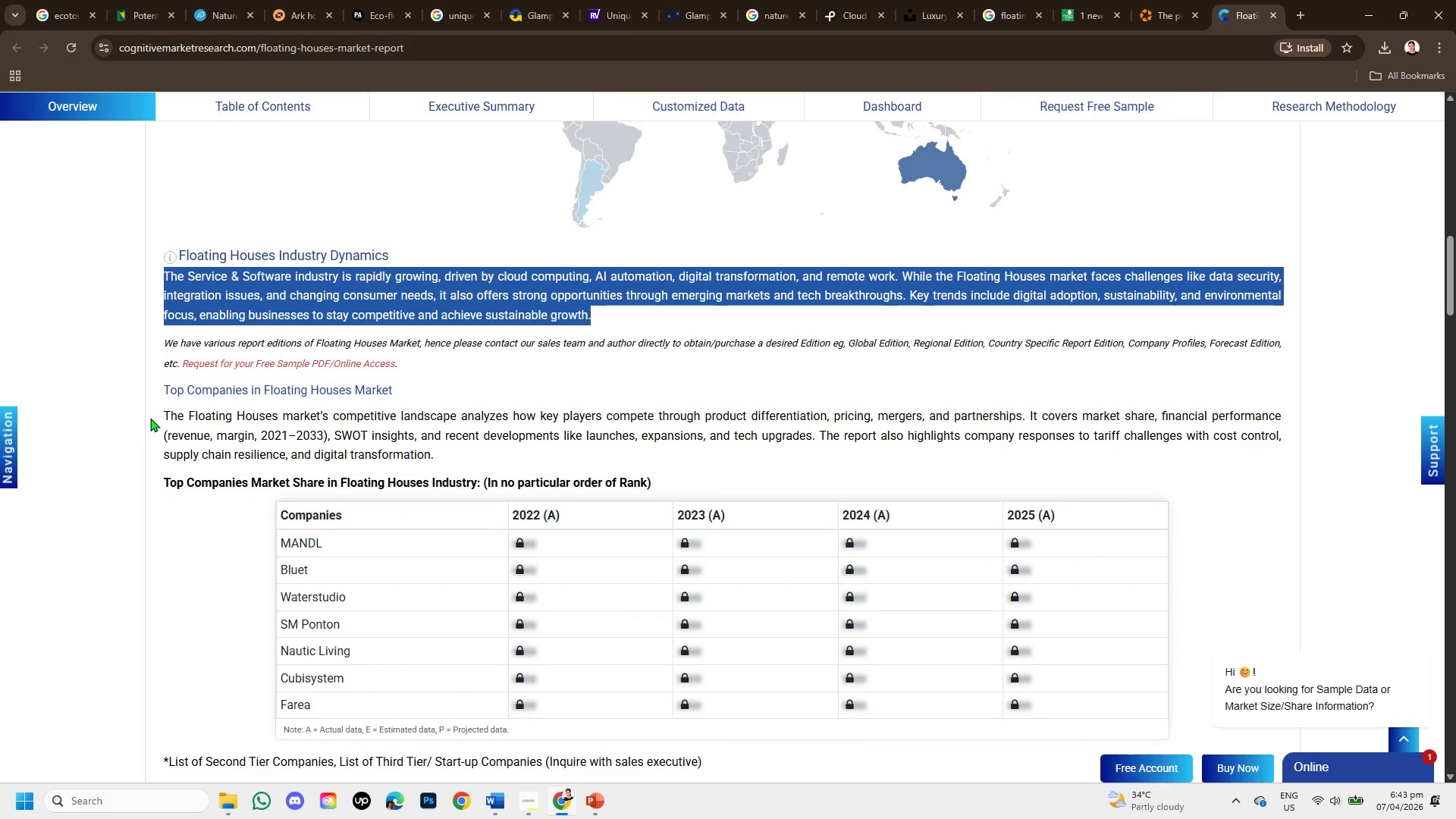 
left_click_drag(start_coordinate=[156, 417], to_coordinate=[497, 450])
 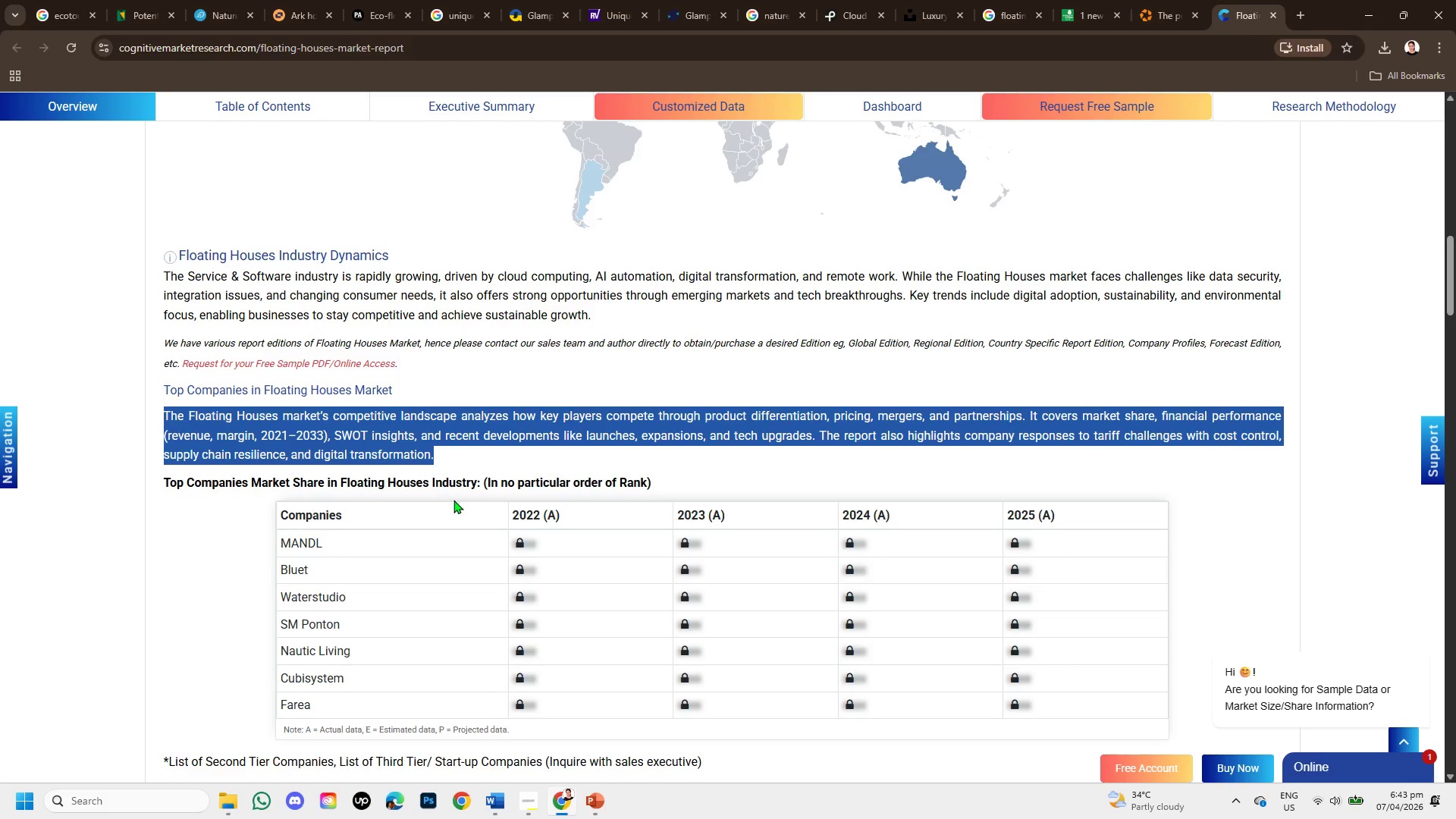 
scroll: coordinate [453, 501], scroll_direction: down, amount: 2.0
 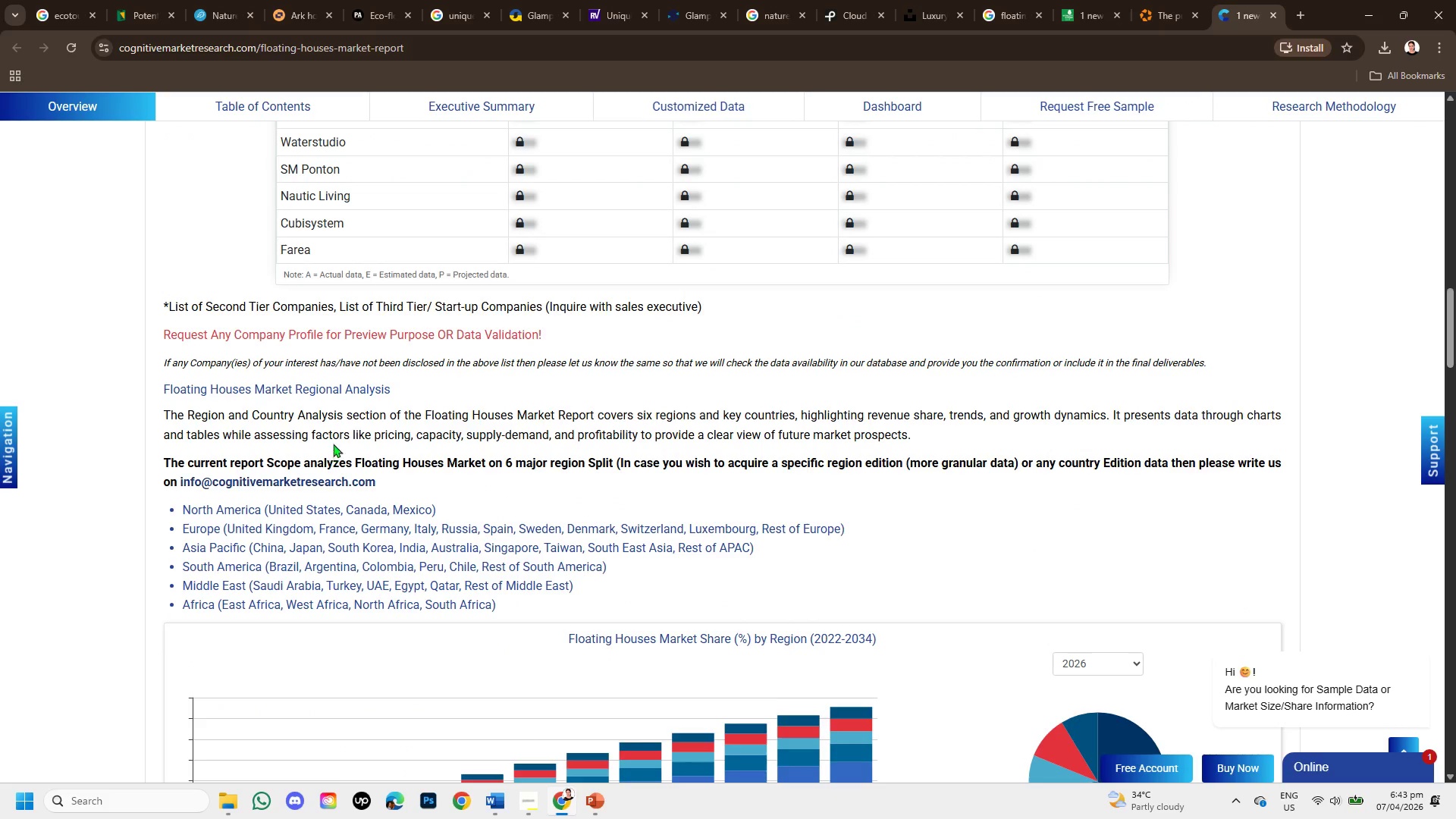 
left_click_drag(start_coordinate=[477, 418], to_coordinate=[931, 453])
 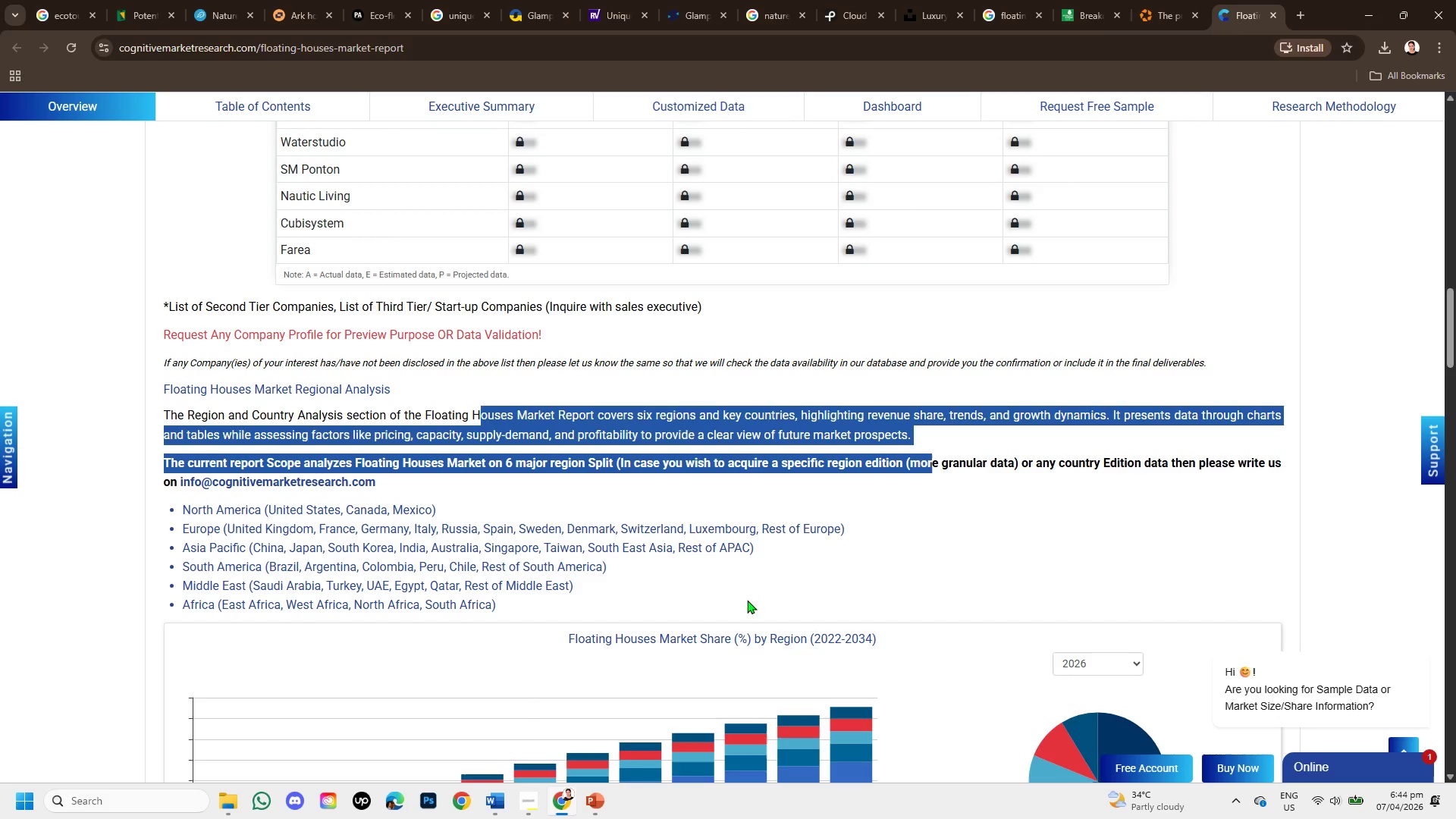 
wait(30.0)
 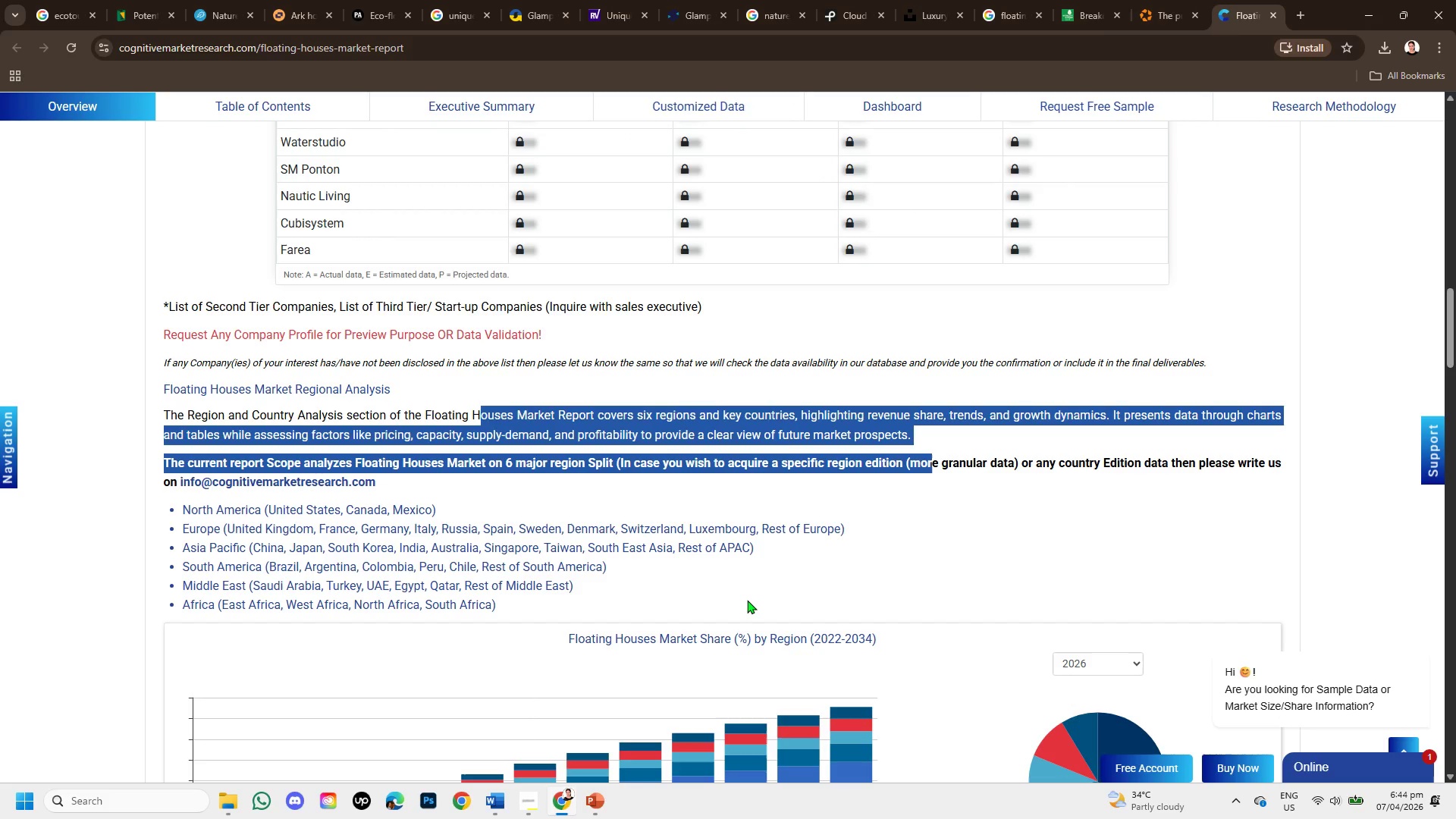 
scroll: coordinate [739, 692], scroll_direction: down, amount: 3.0
 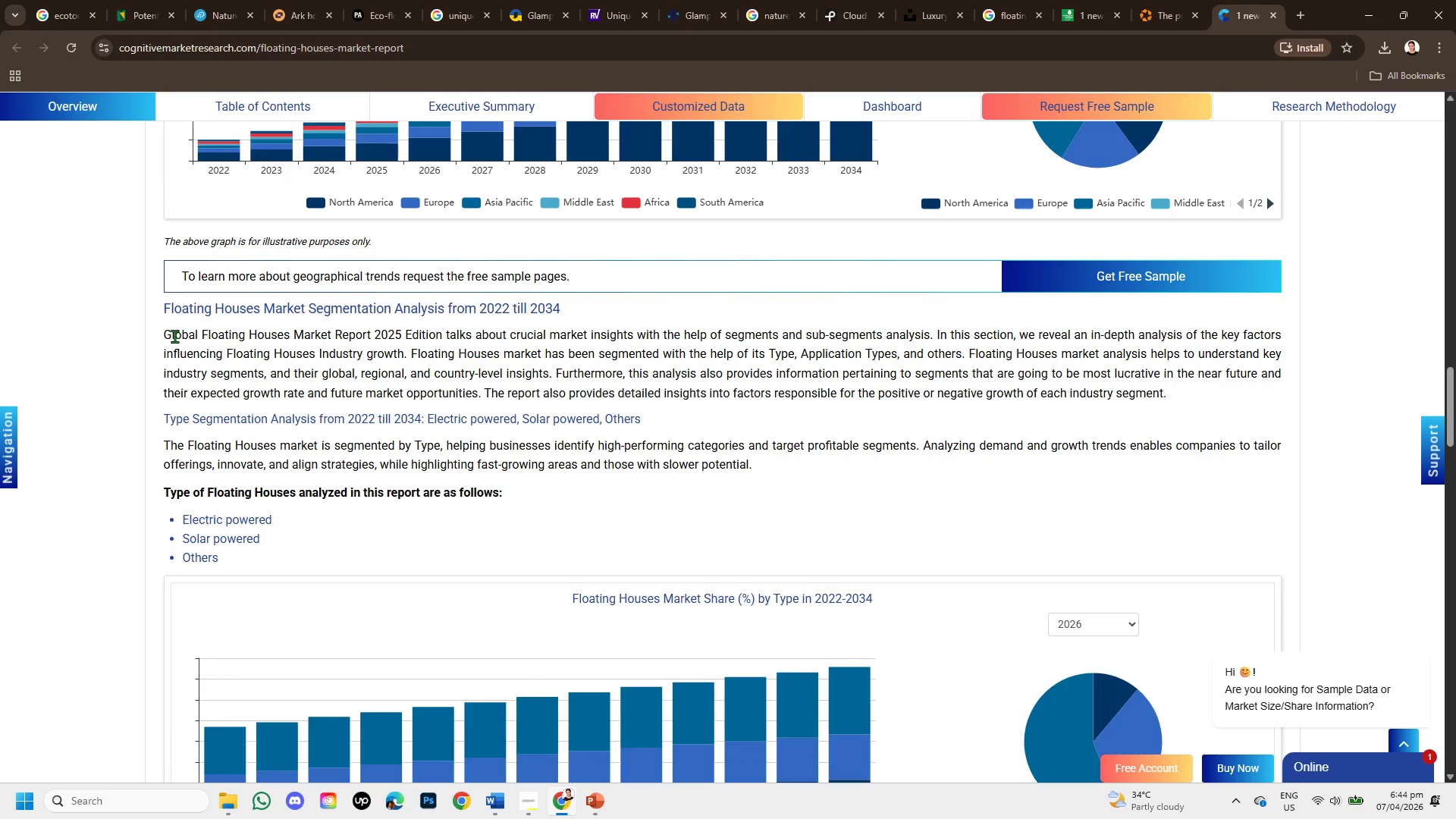 
left_click_drag(start_coordinate=[167, 334], to_coordinate=[758, 400])
 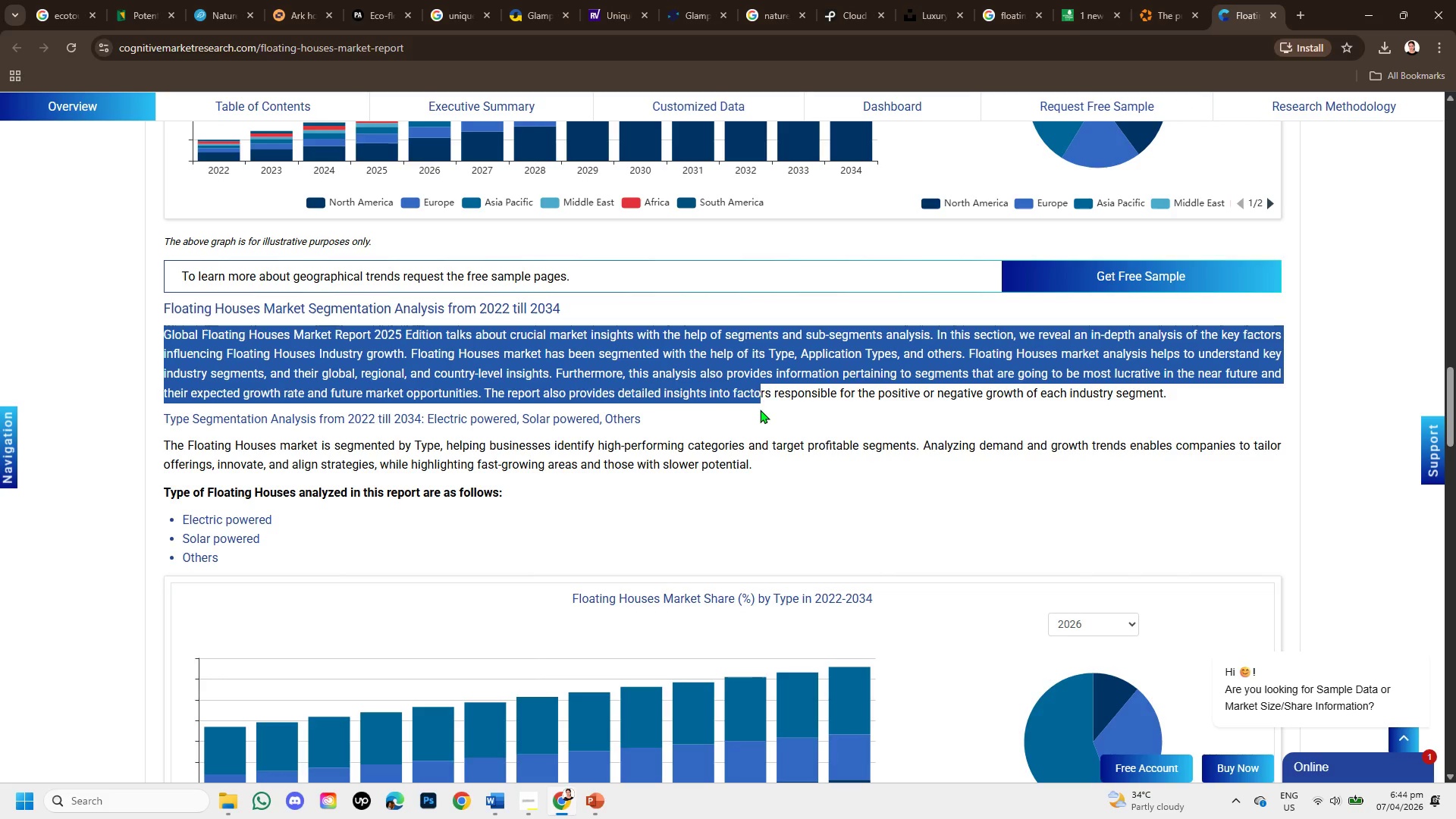 
wait(14.48)
 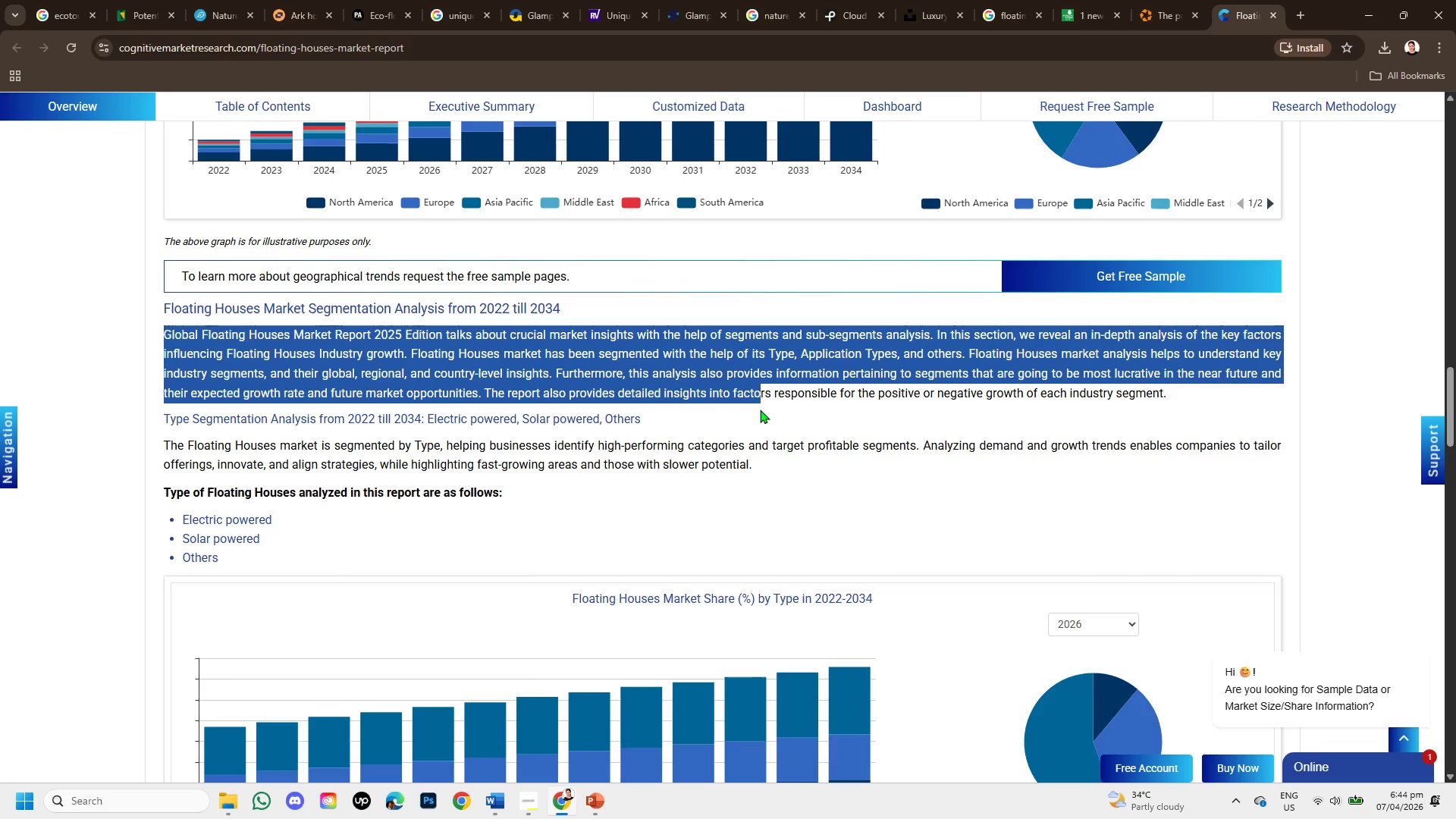 
scroll: coordinate [755, 427], scroll_direction: down, amount: 2.0
 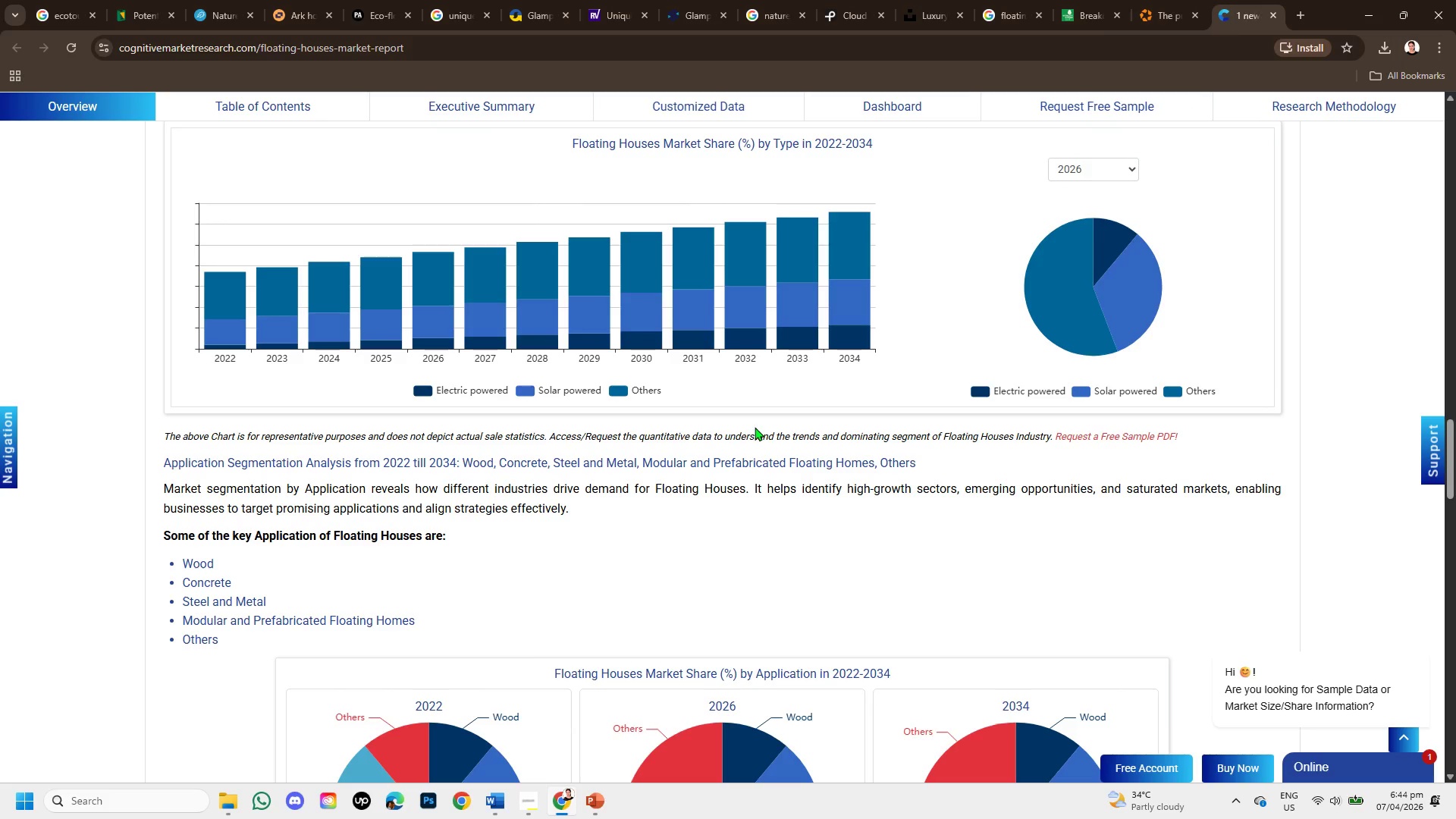 
wait(26.93)
 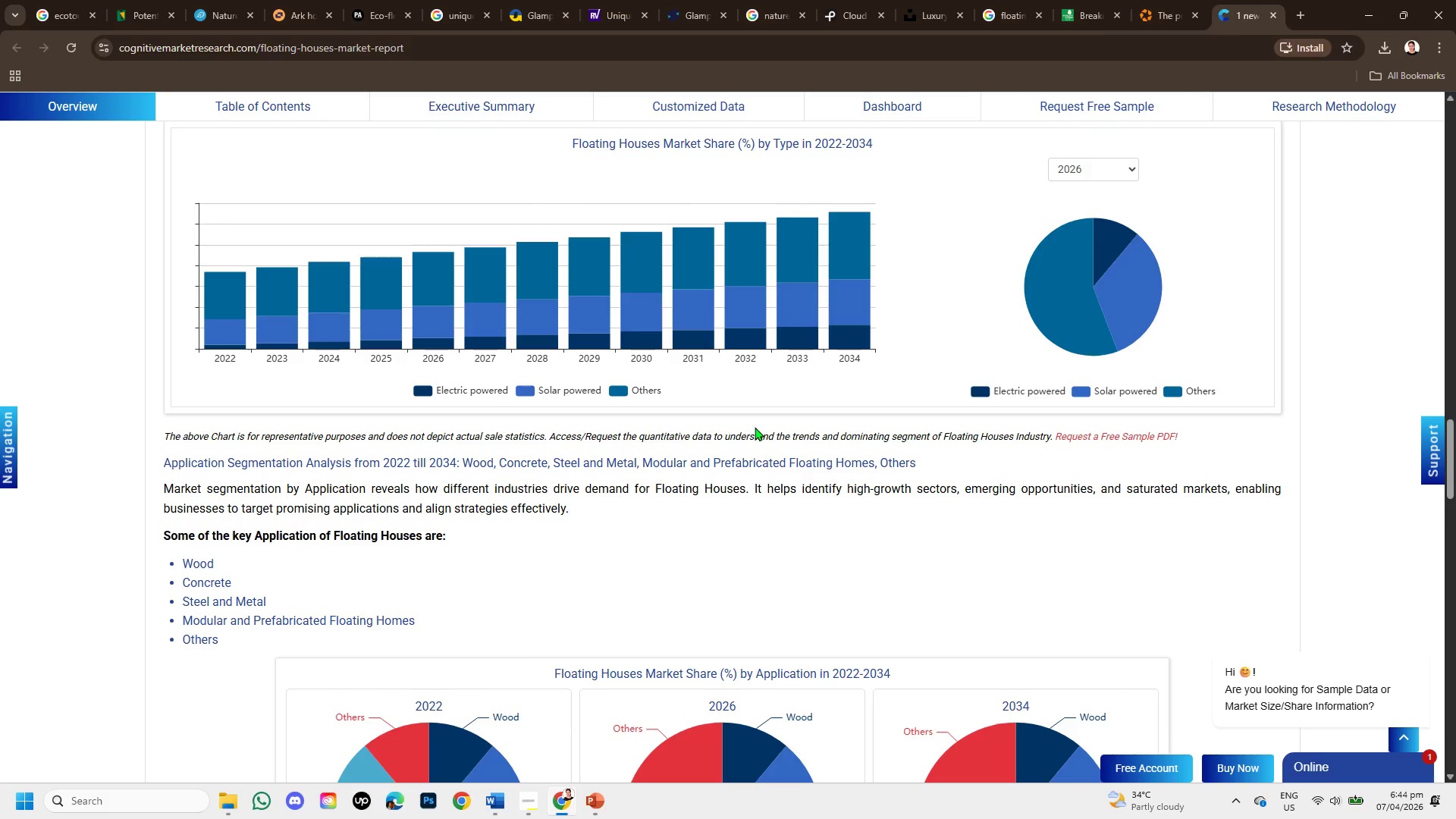 
scroll: coordinate [737, 531], scroll_direction: down, amount: 1.0
 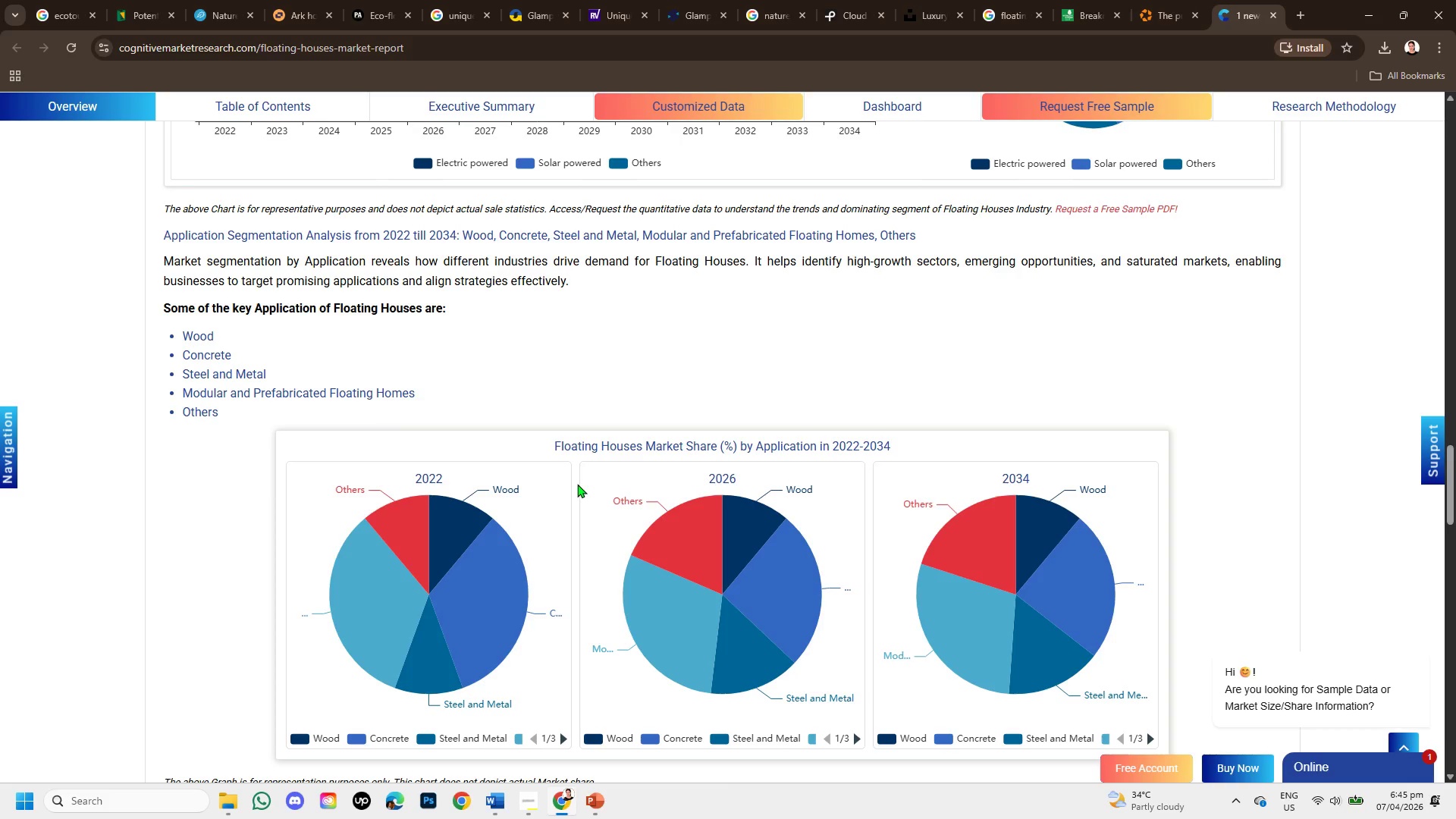 
key(ArrowDown)
 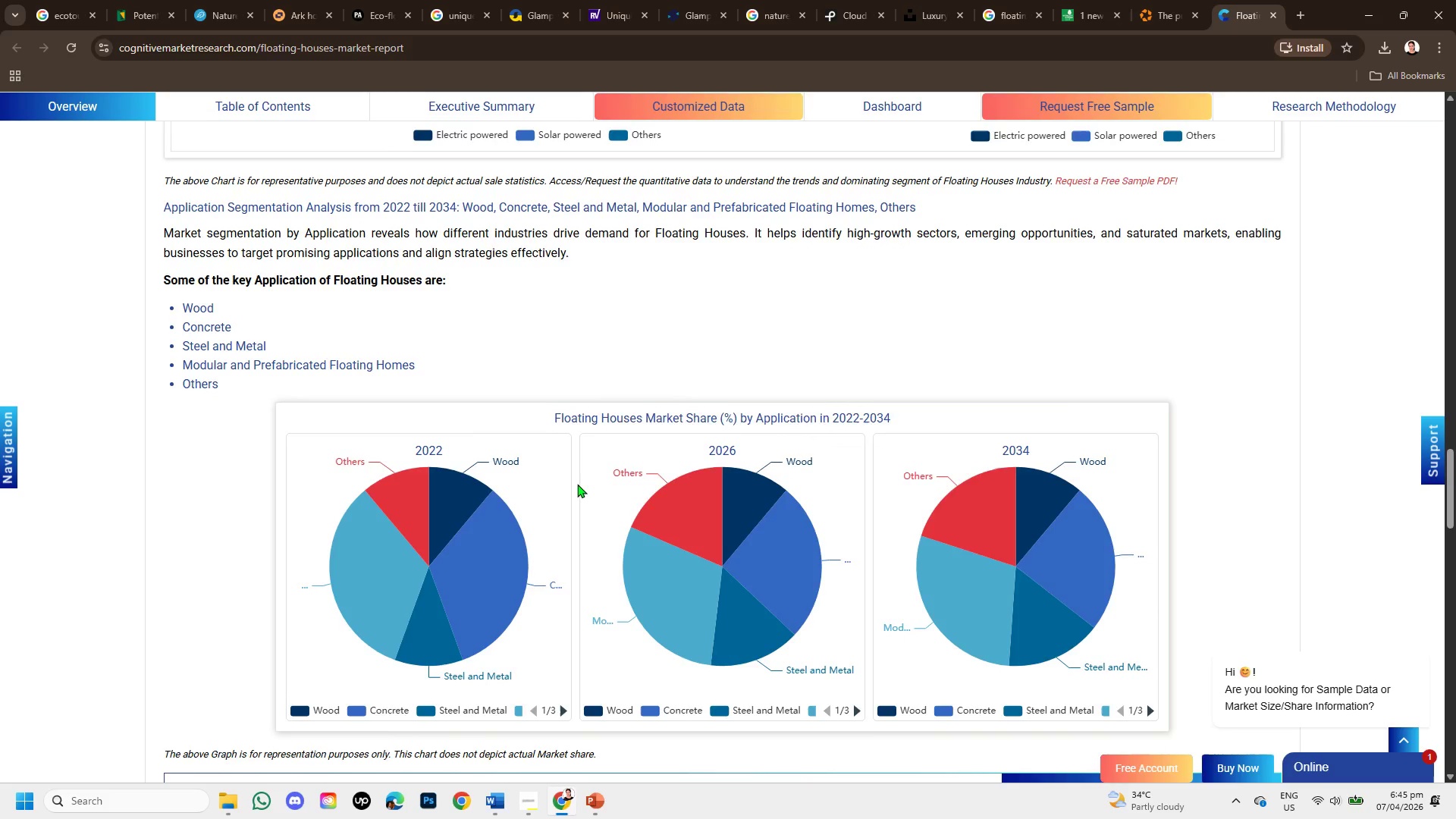 
key(ArrowDown)
 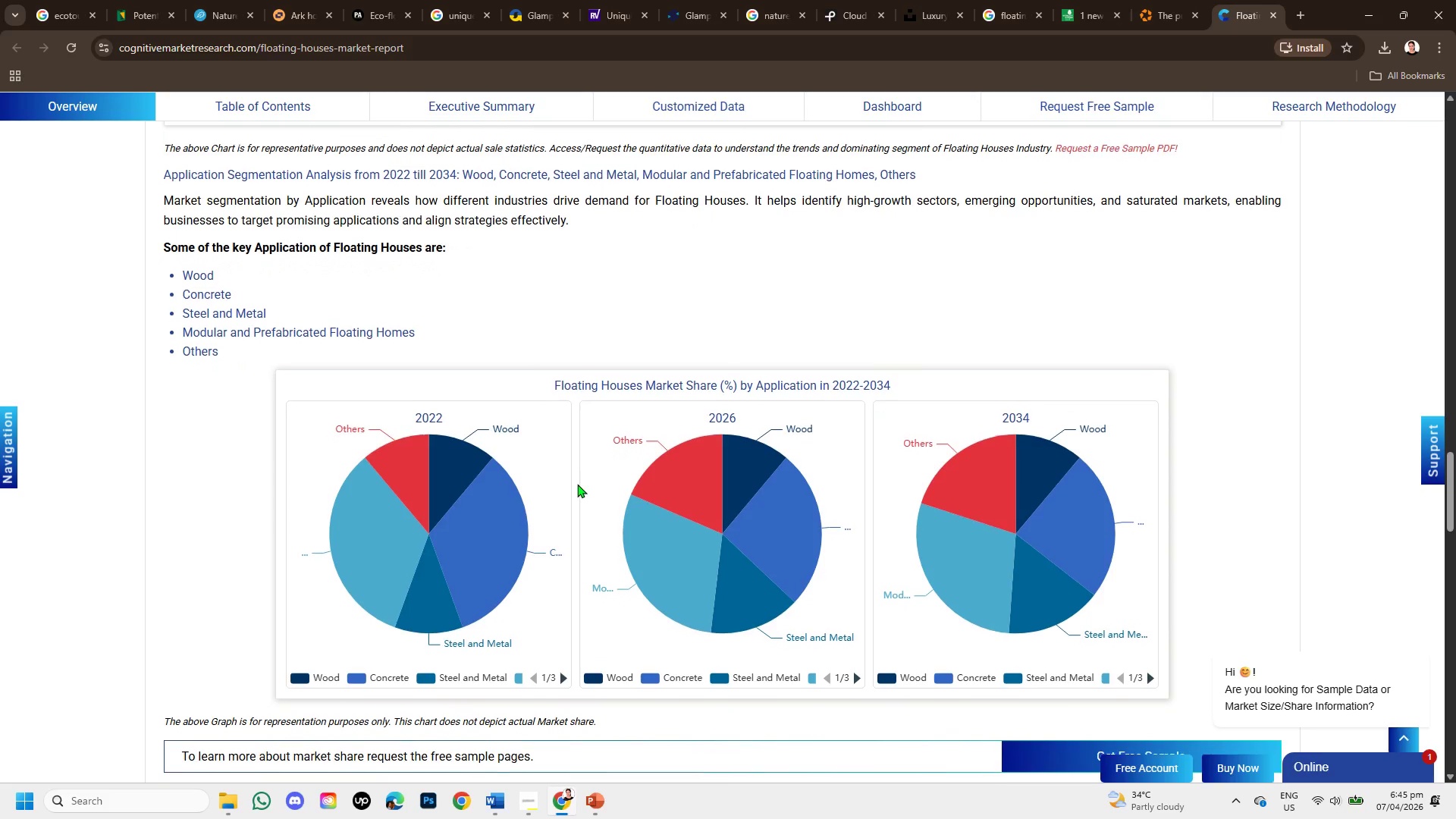 
hold_key(key=ArrowUp, duration=0.44)
 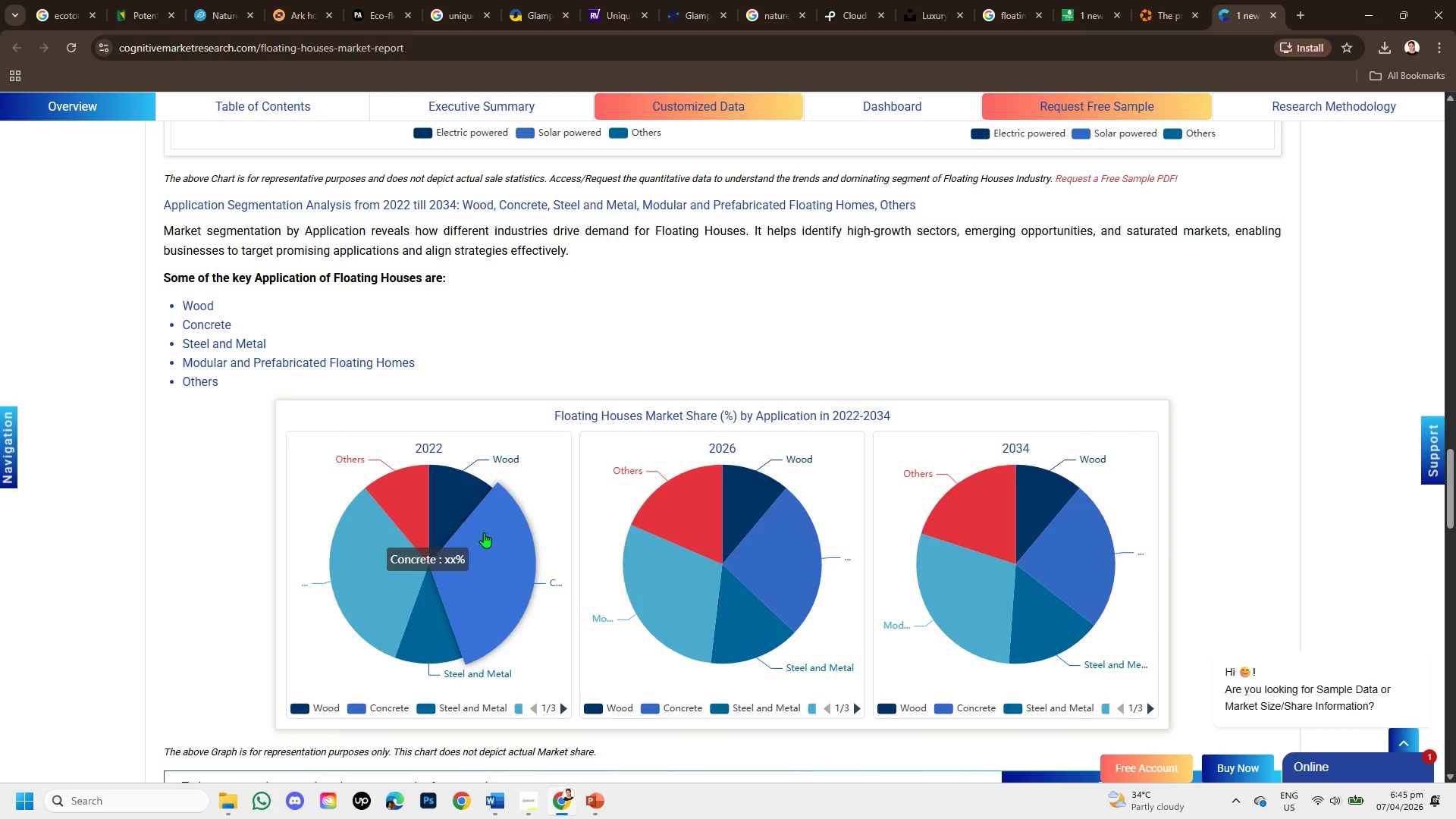 
wait(15.78)
 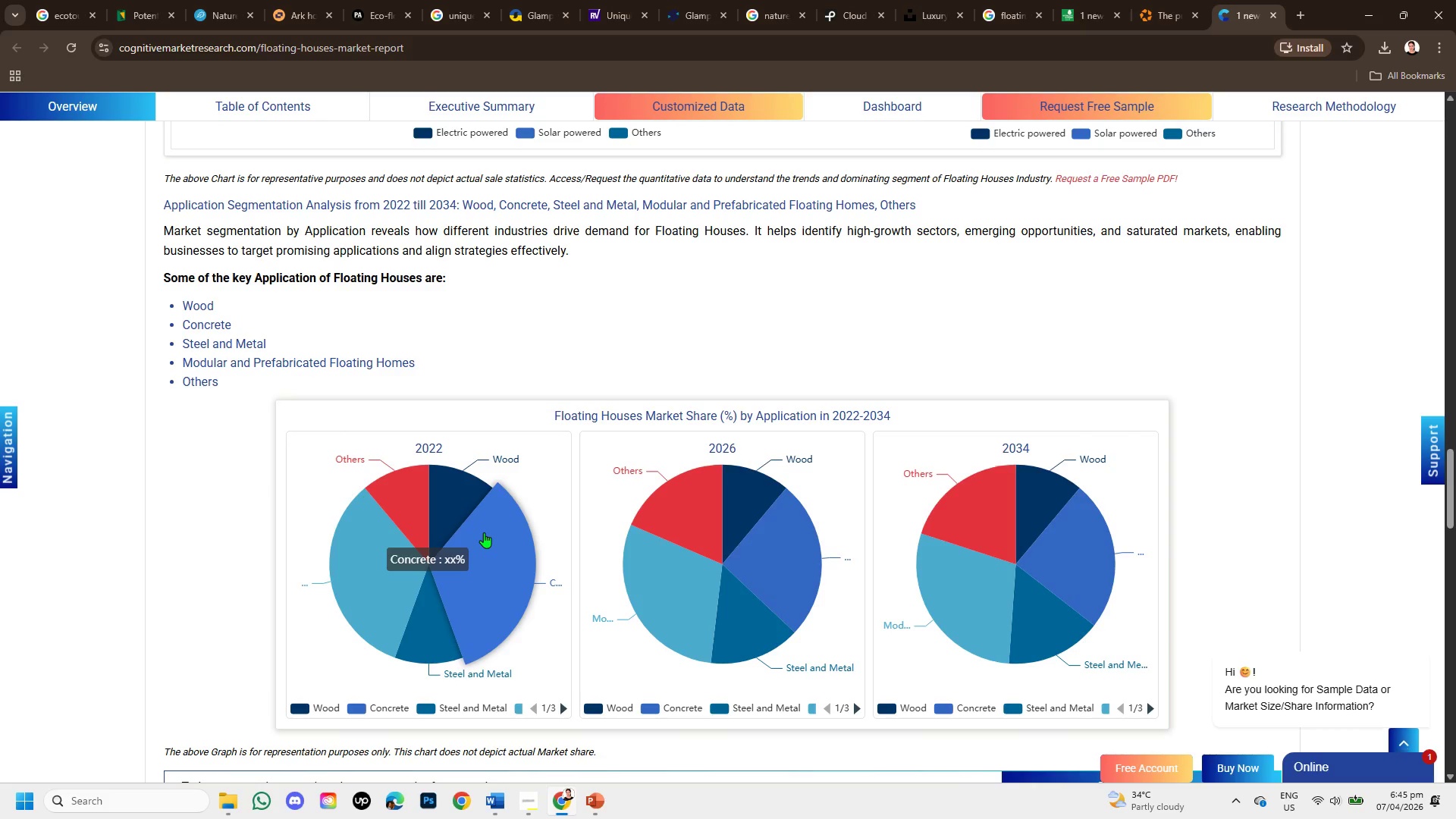 
scroll: coordinate [475, 543], scroll_direction: down, amount: 2.0
 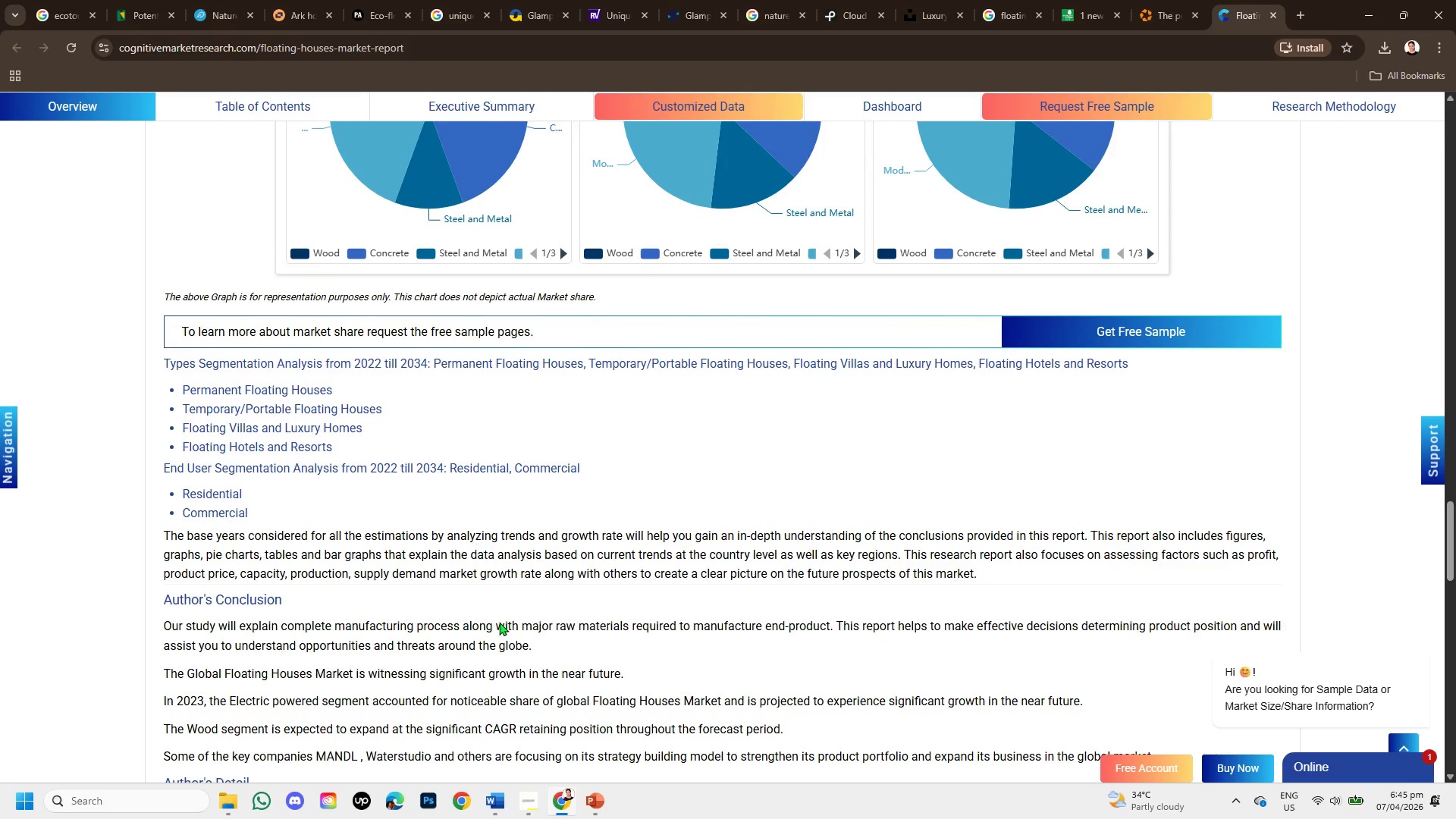 
mouse_move([598, 787])
 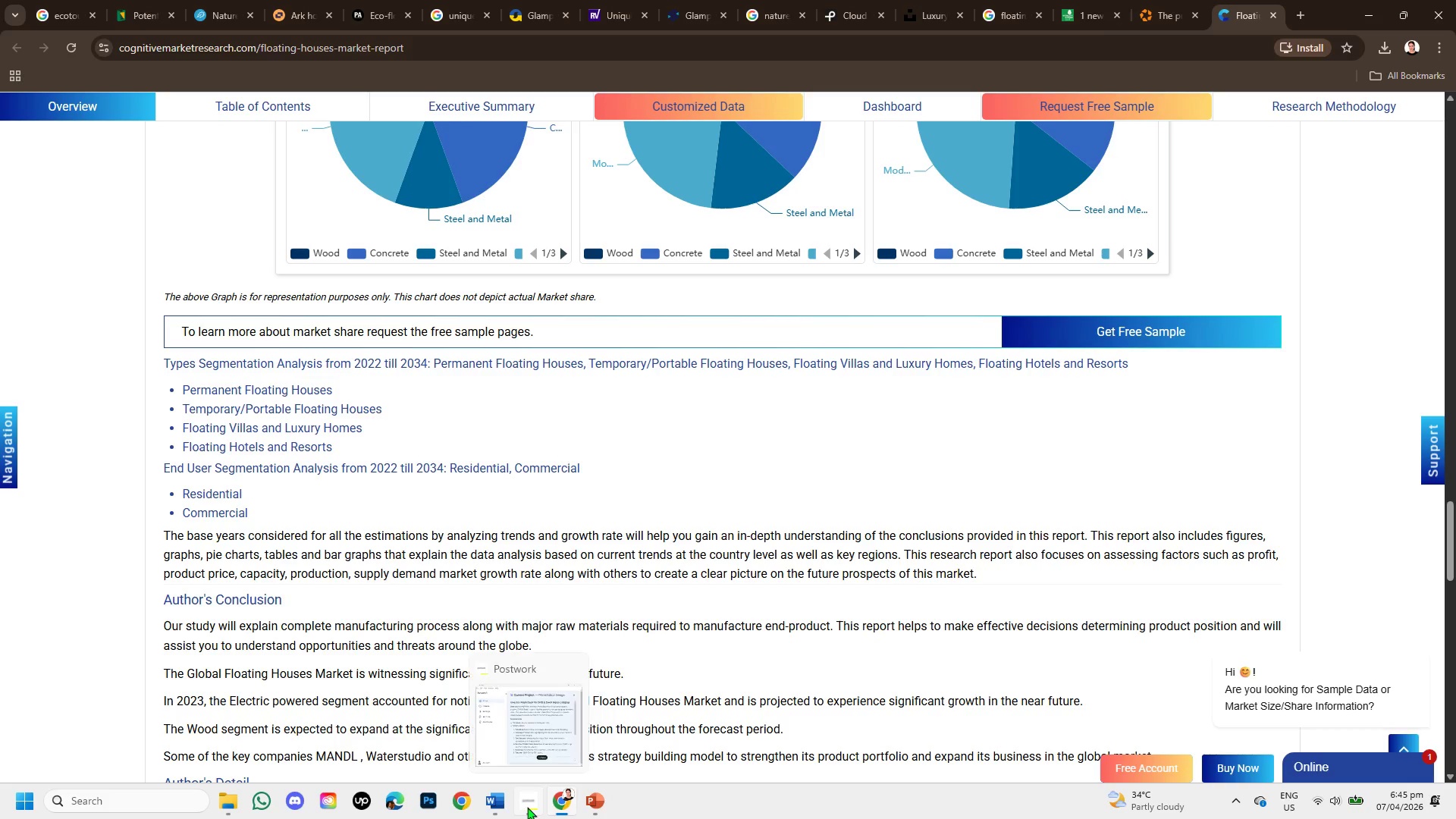 
left_click([527, 807])